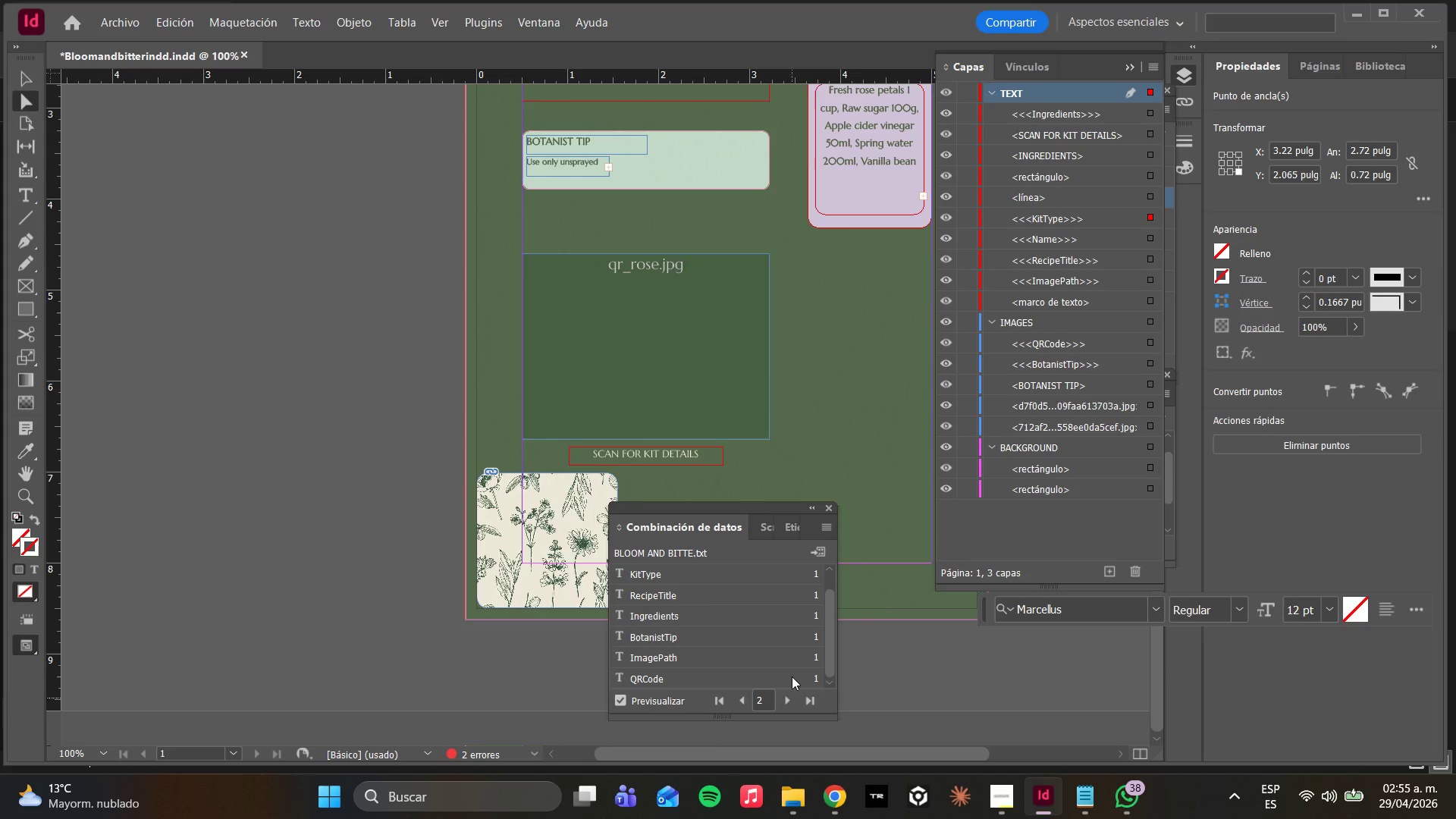 
scroll: coordinate [811, 435], scroll_direction: up, amount: 8.0
 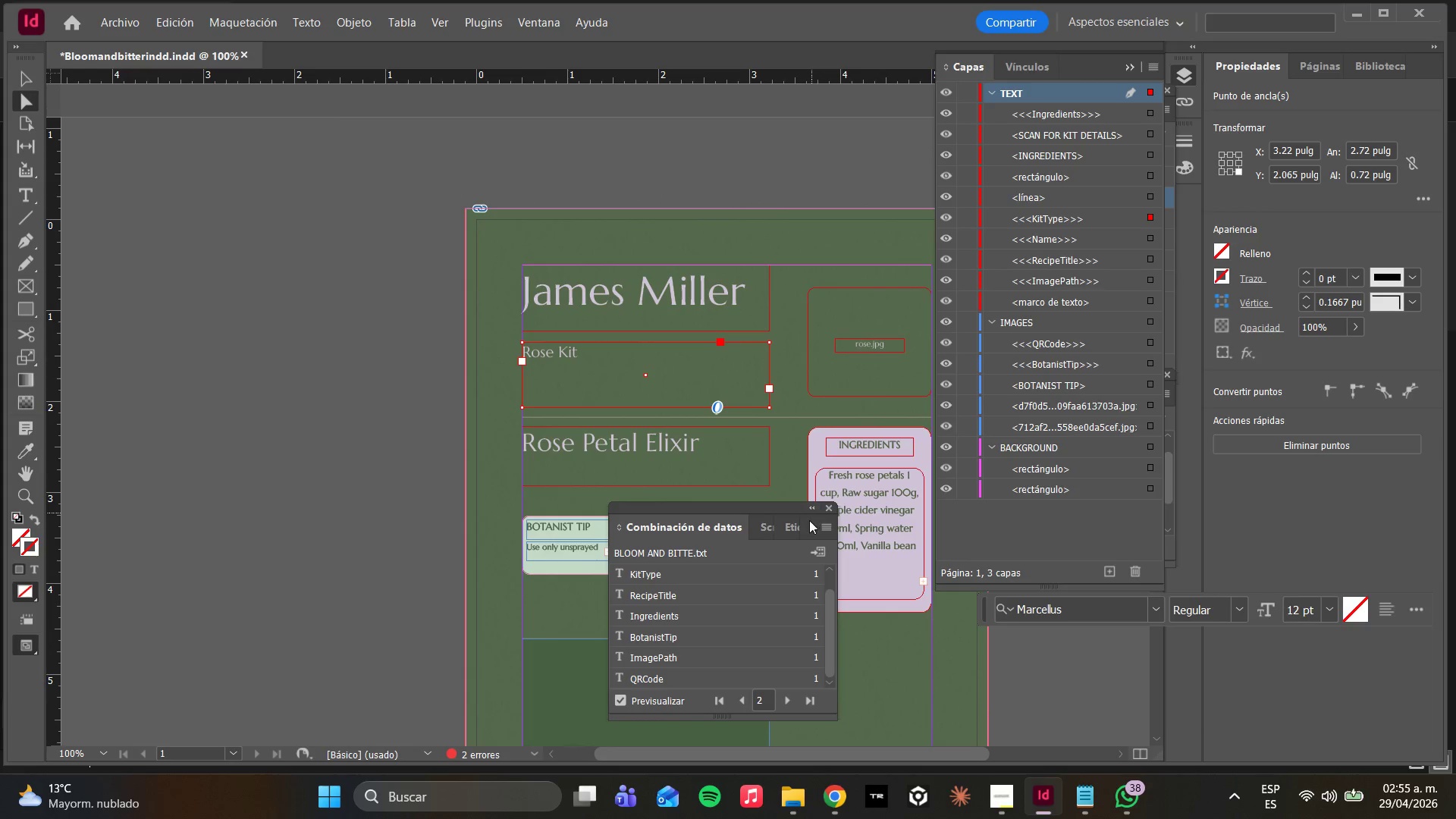 
scroll: coordinate [775, 403], scroll_direction: down, amount: 12.0
 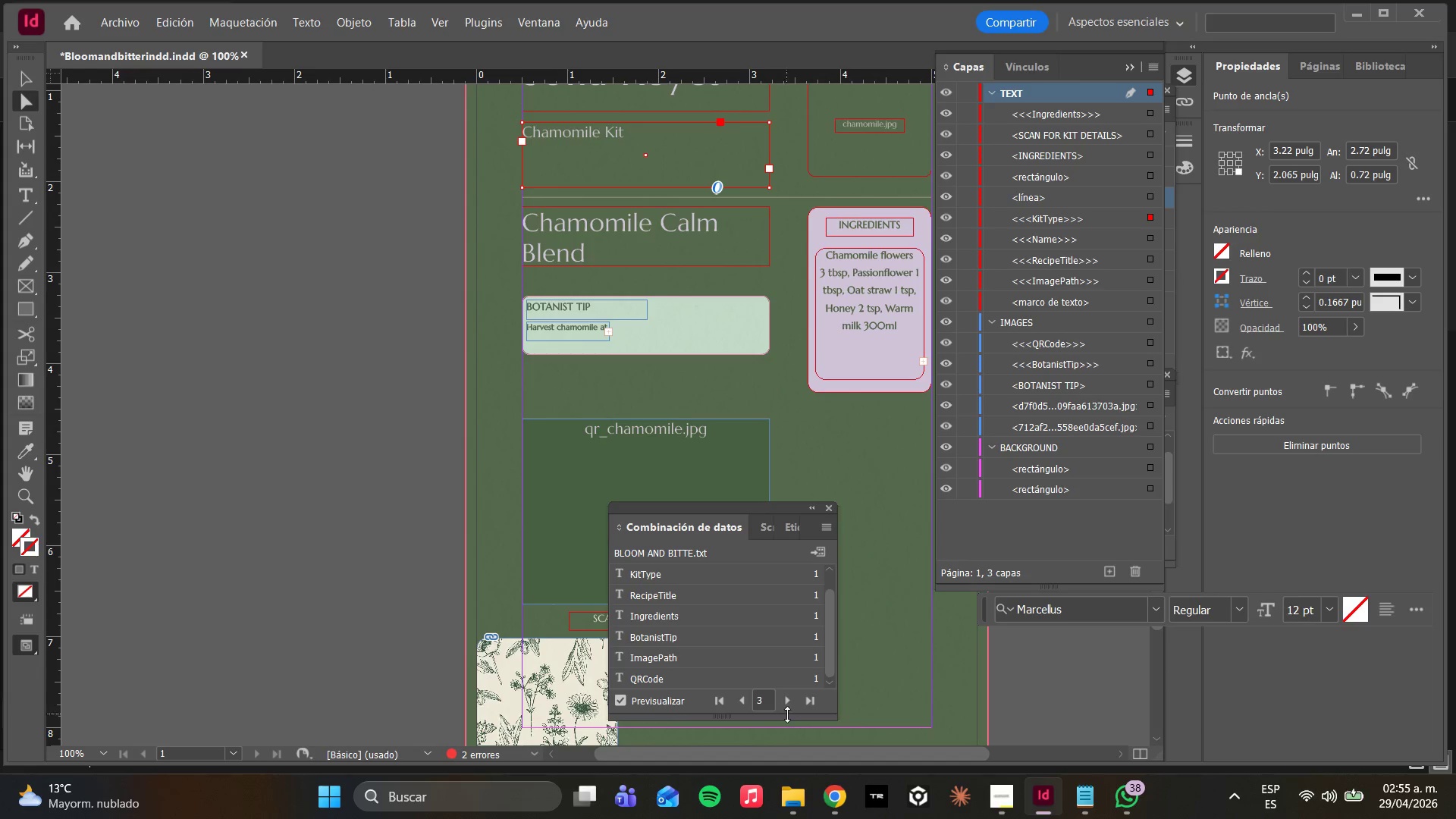 
left_click([788, 707])
 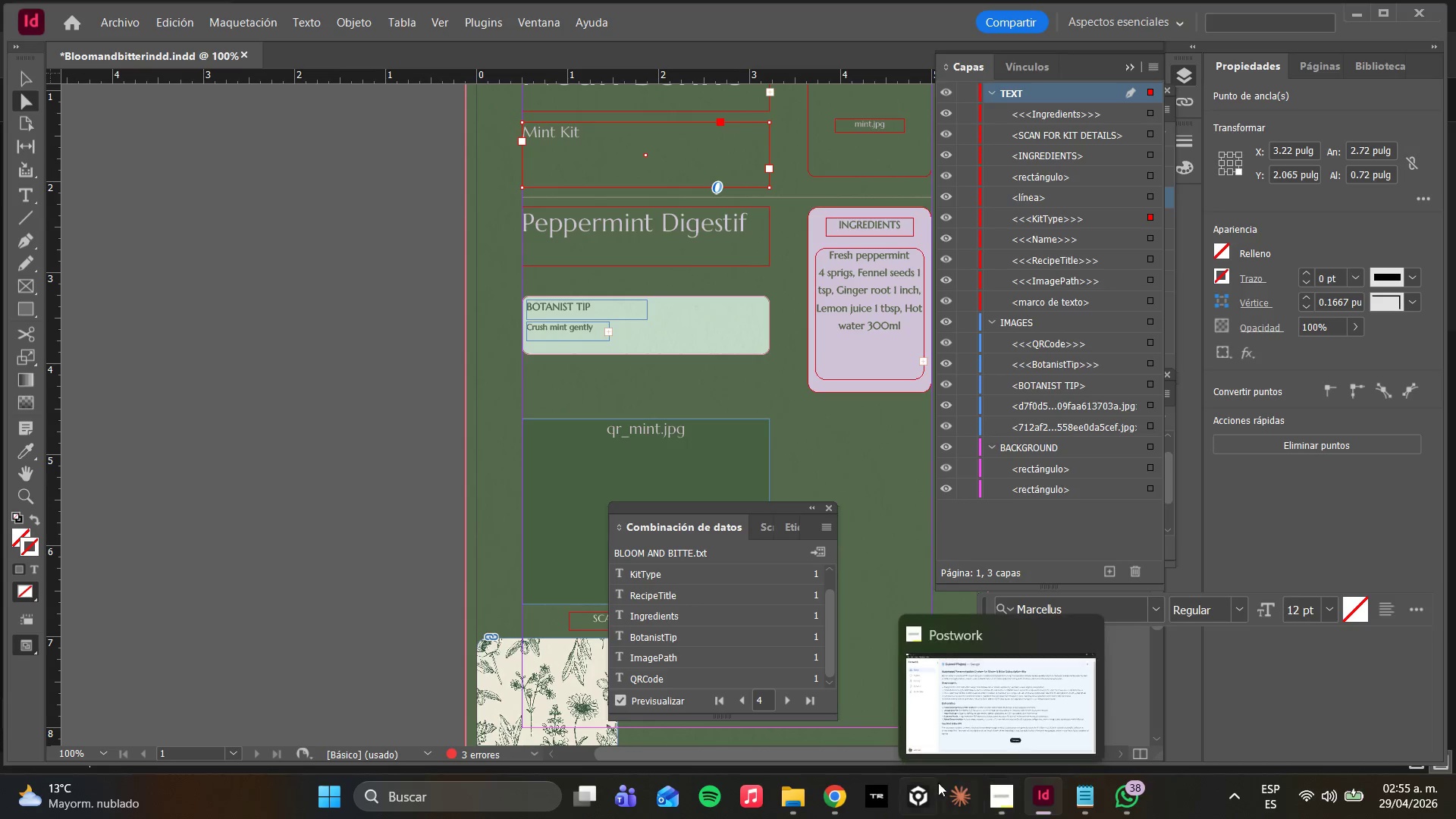 
left_click([790, 795])
 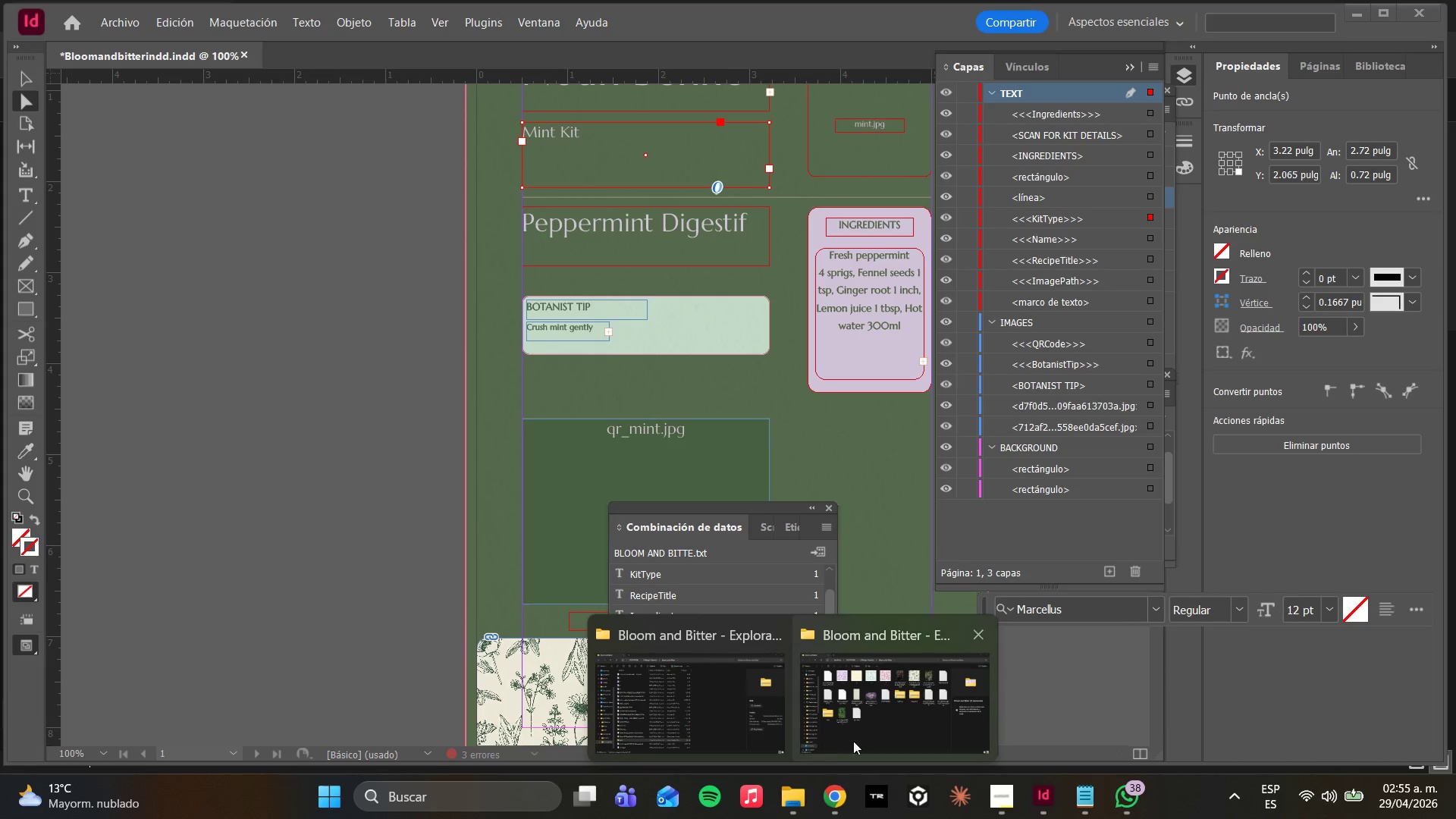 
left_click([857, 731])
 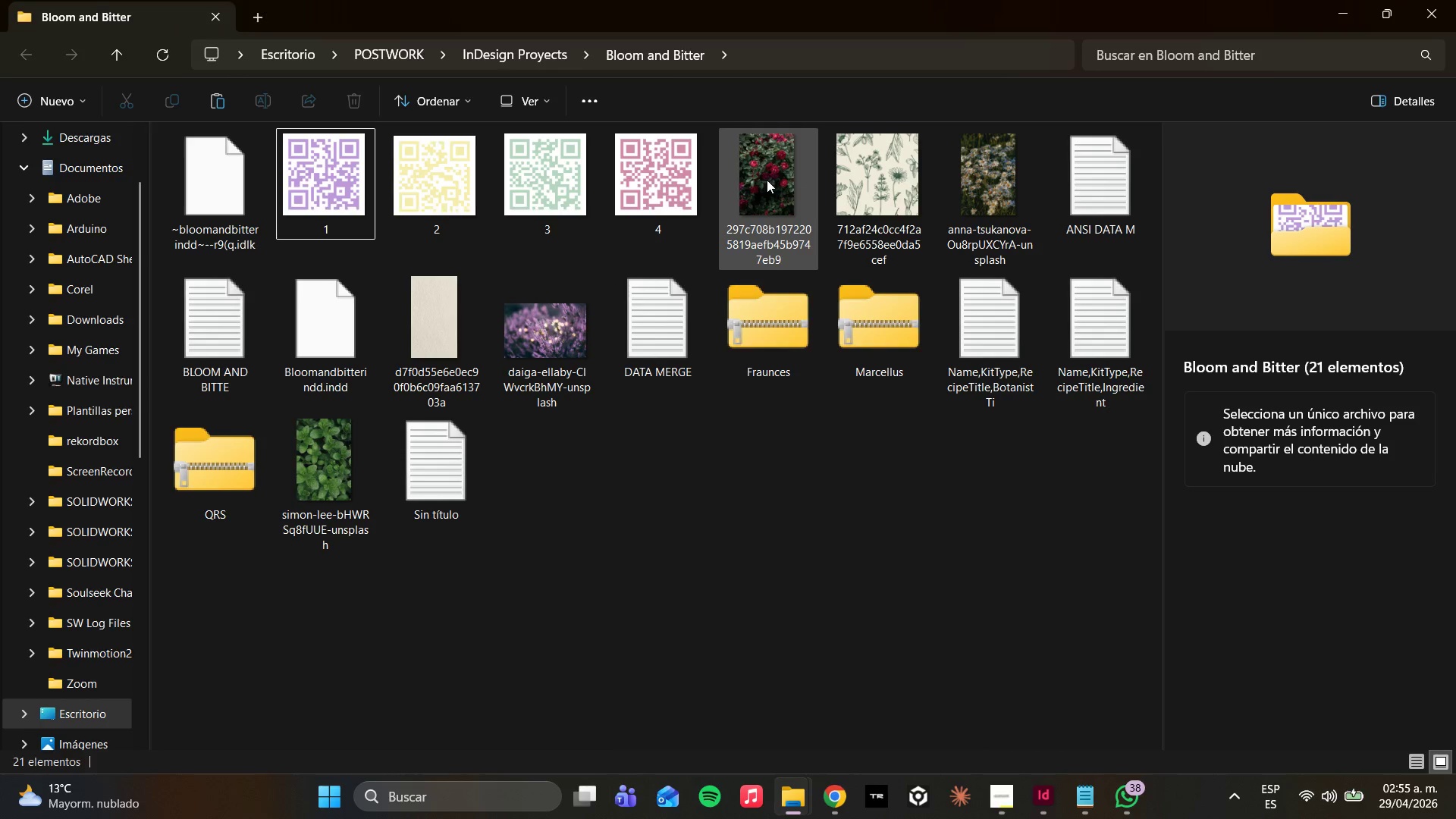 
wait(7.91)
 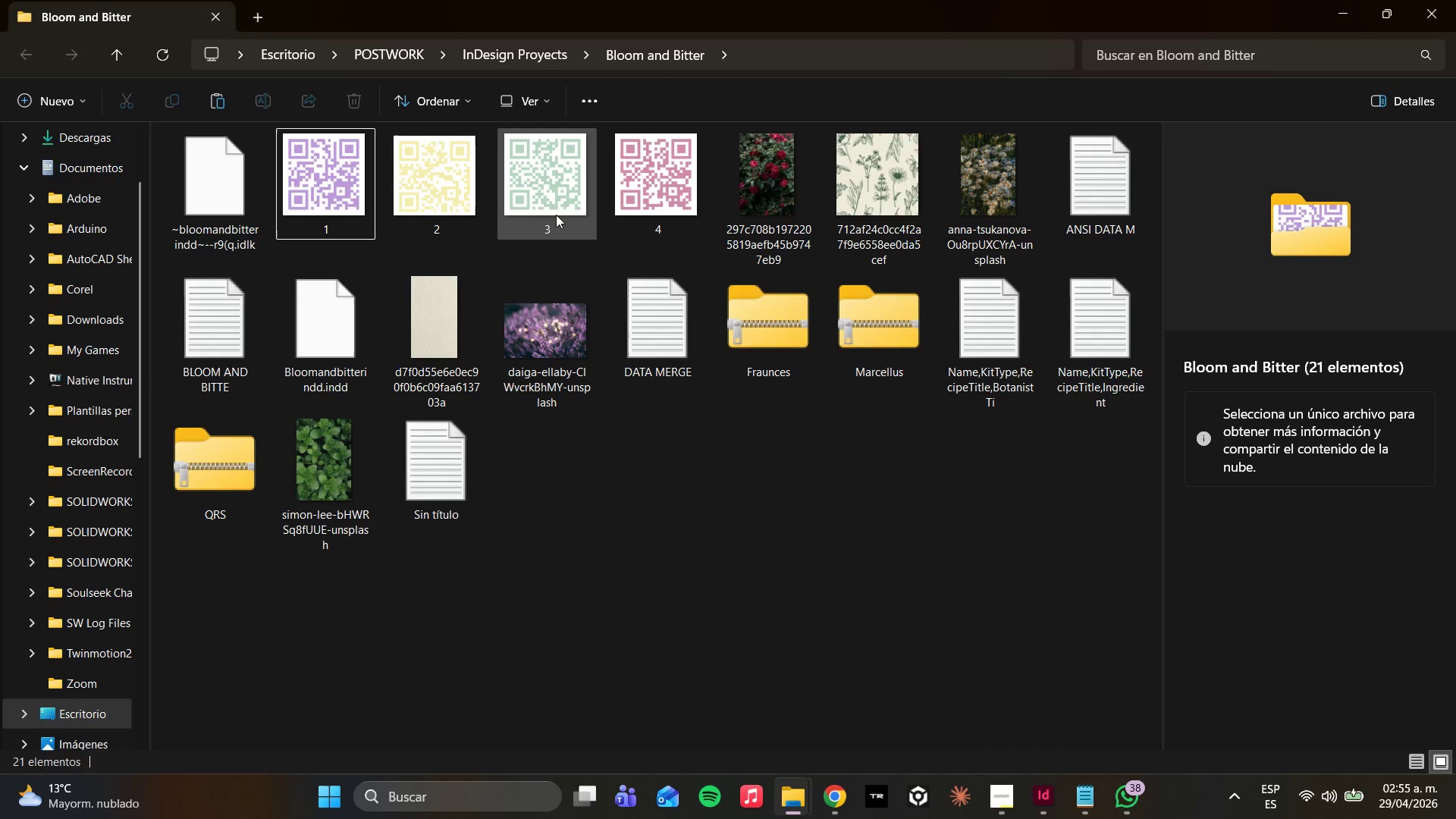 
left_click([969, 194])
 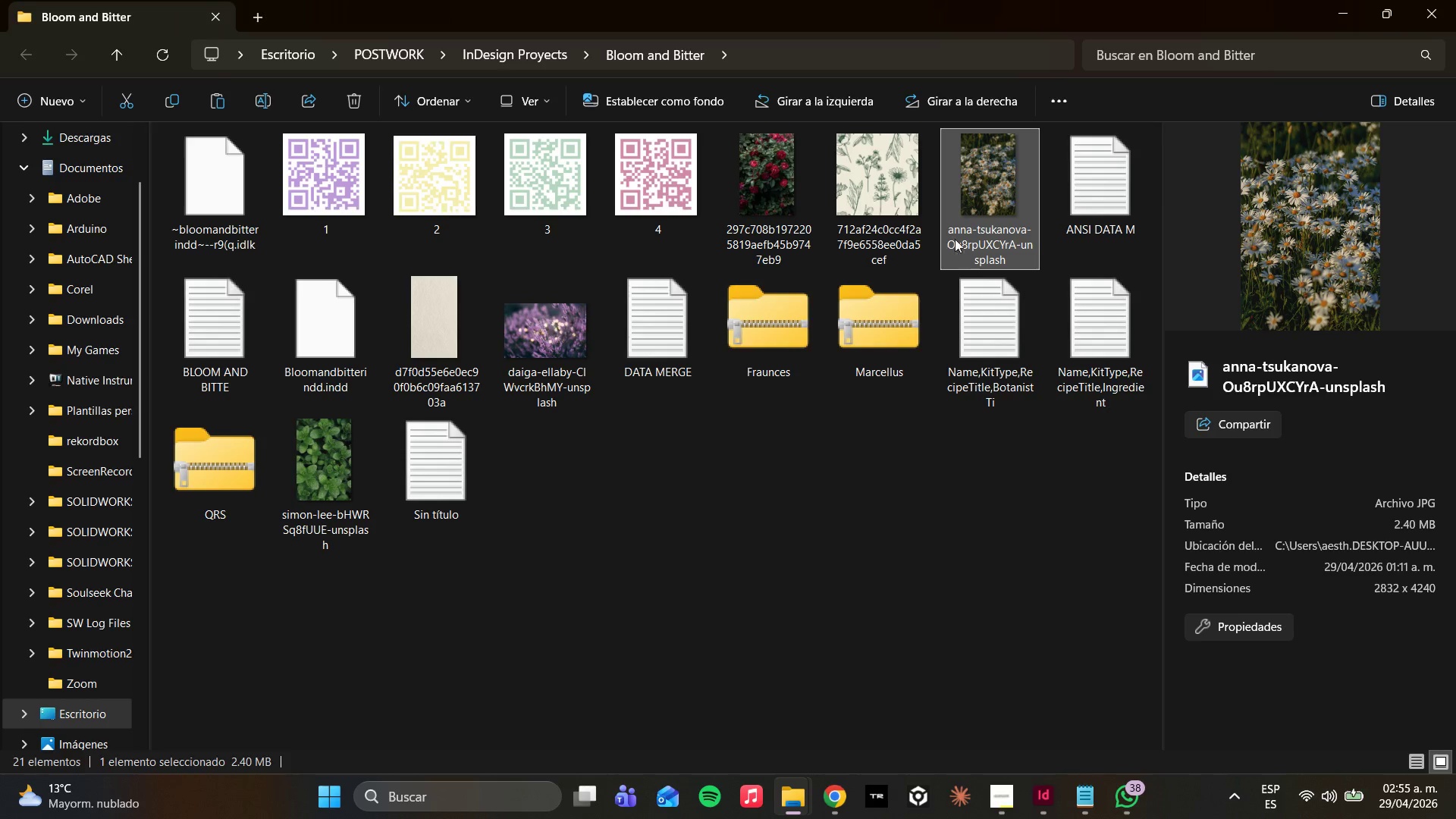 
right_click([943, 202])
 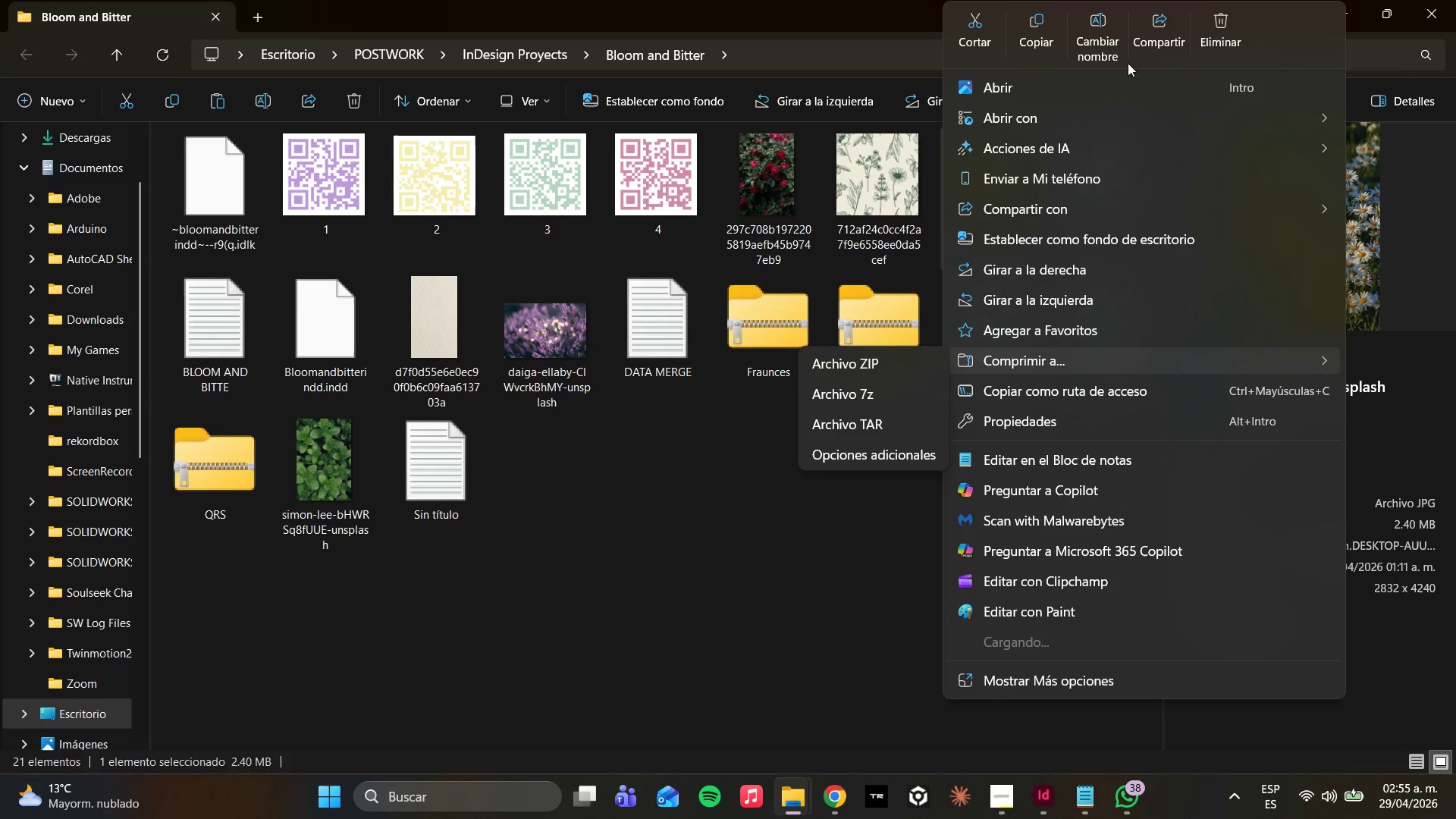 
left_click([1114, 36])
 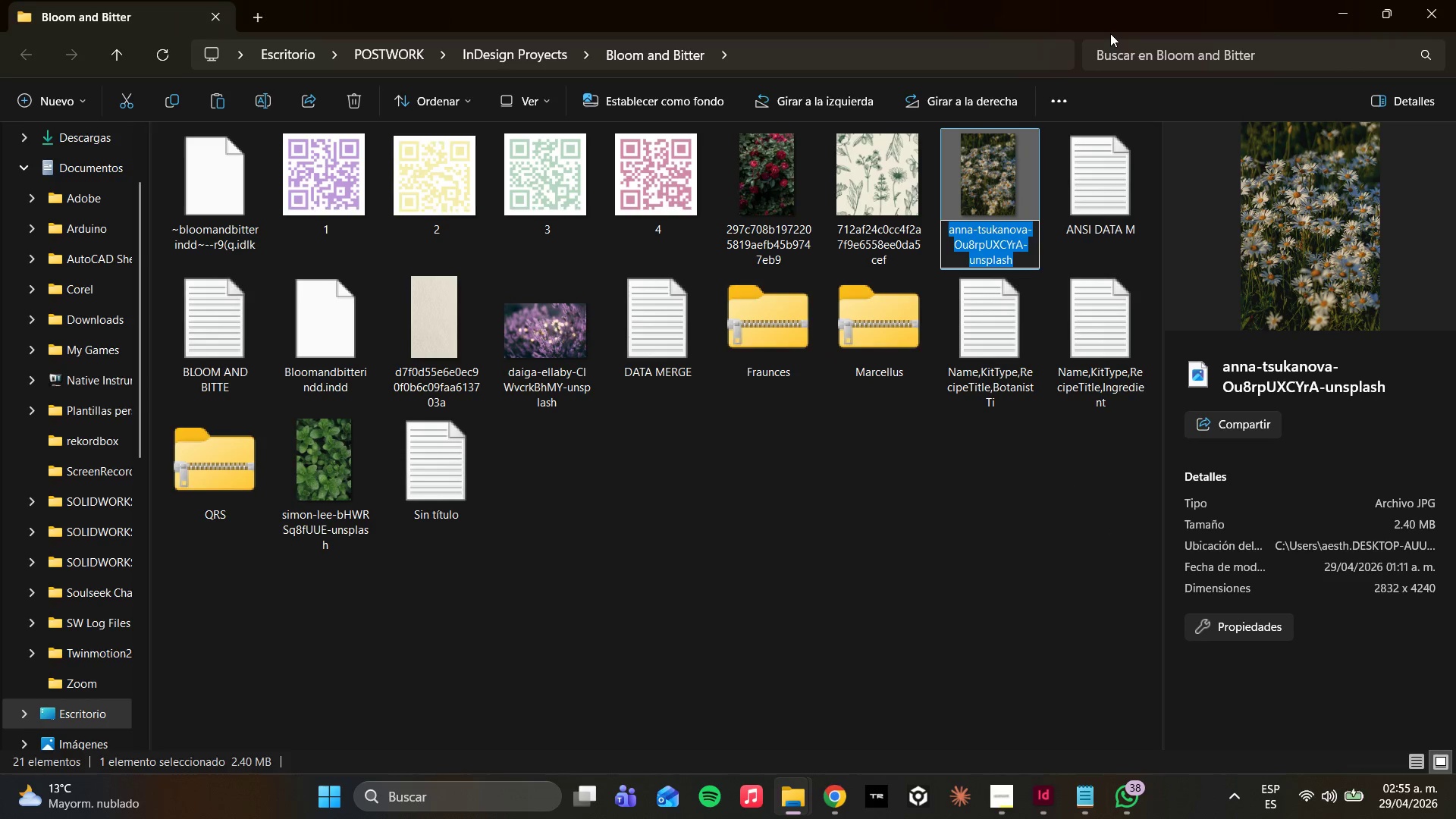 
type(Chamomile.jpg)
 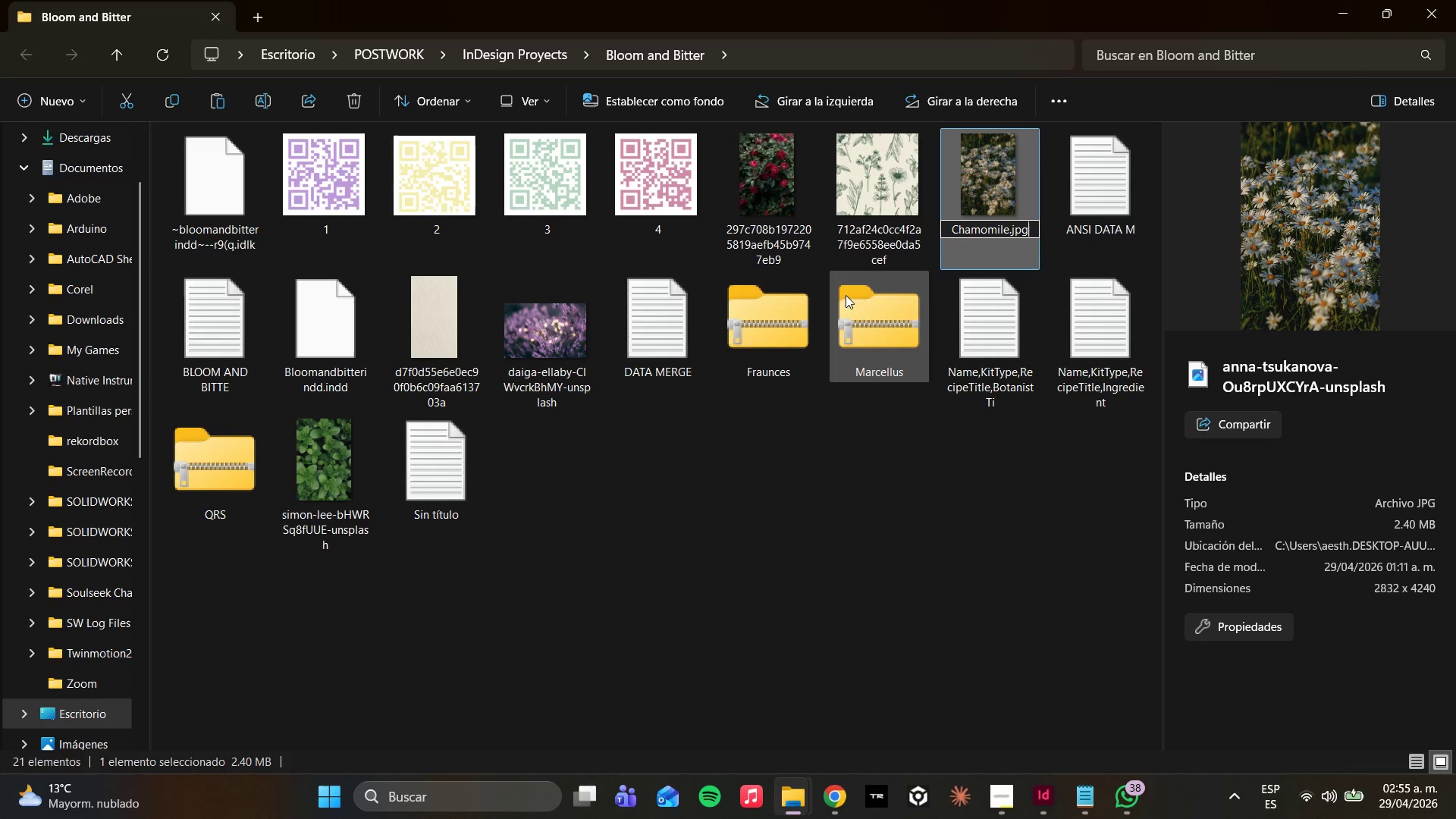 
left_click([861, 237])
 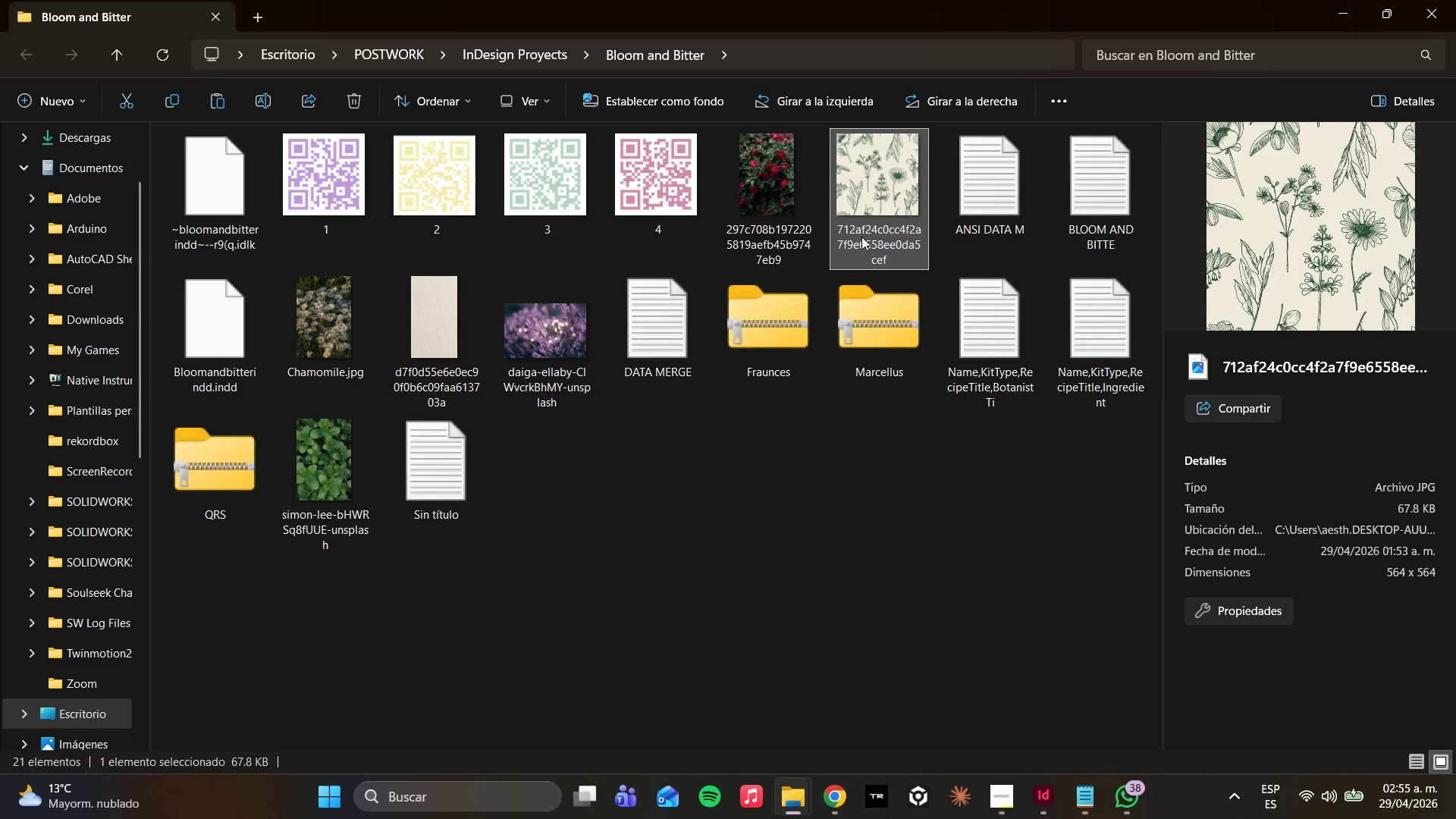 
left_click([766, 224])
 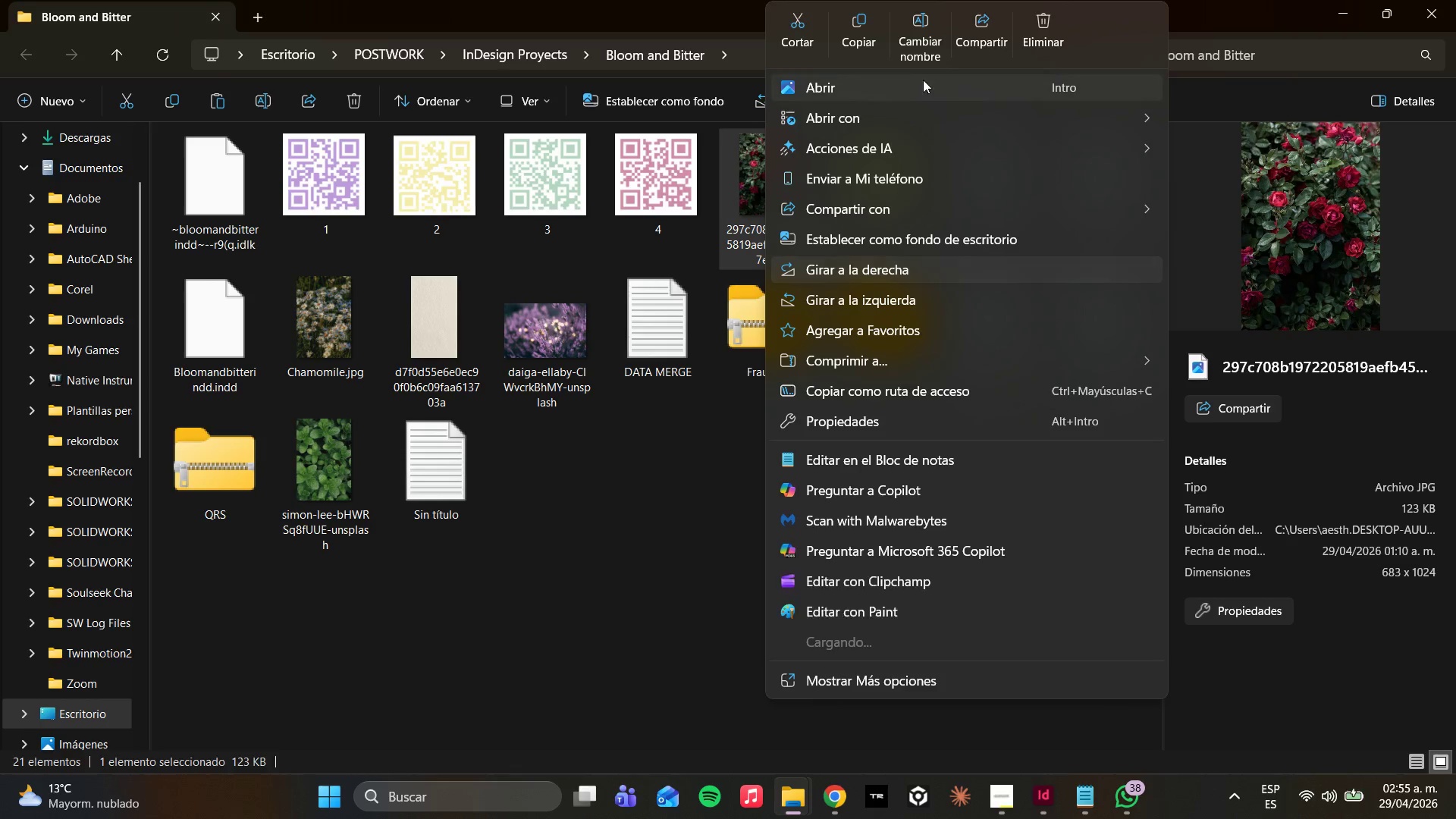 
left_click([913, 40])
 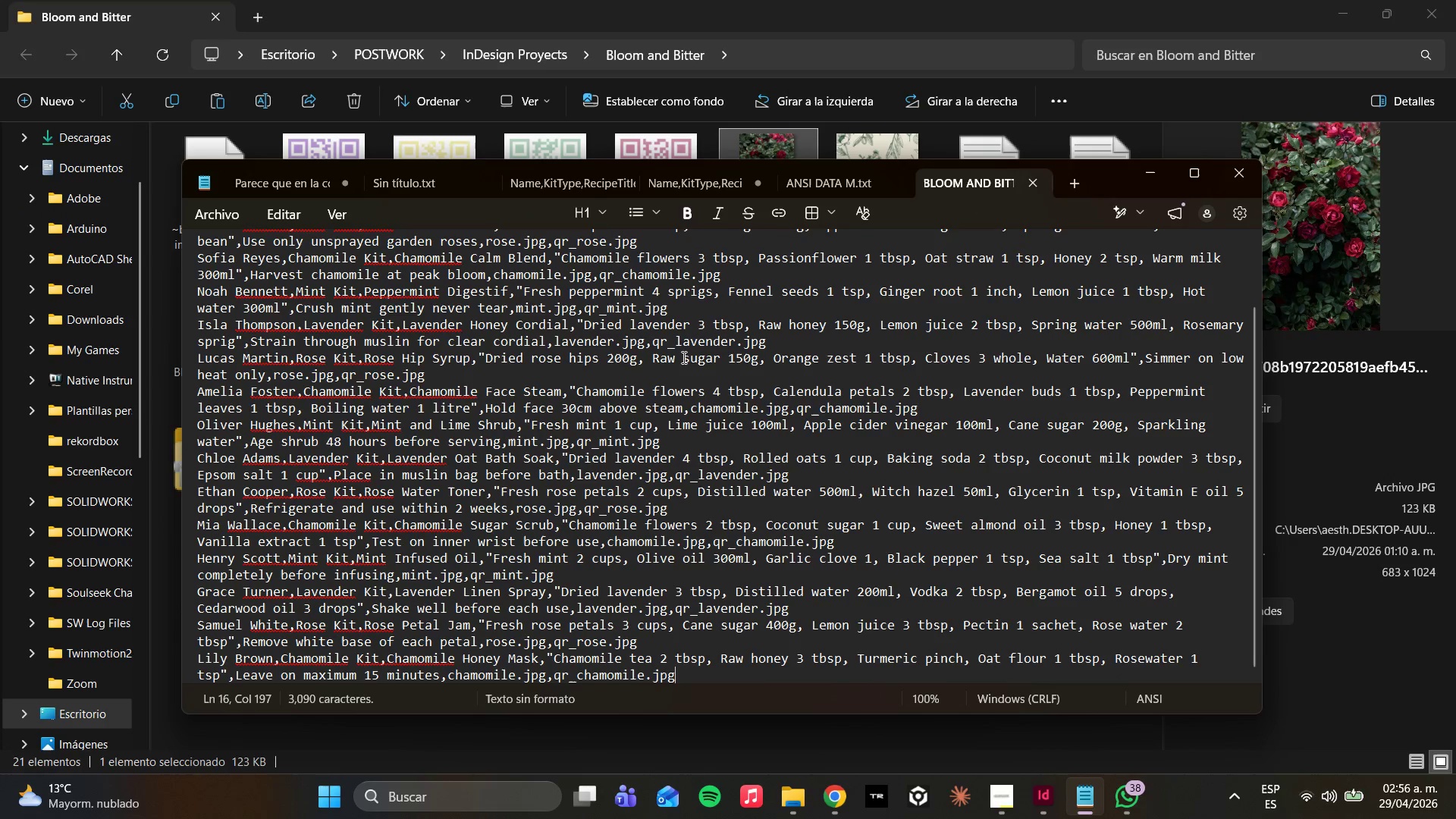 
wait(17.92)
 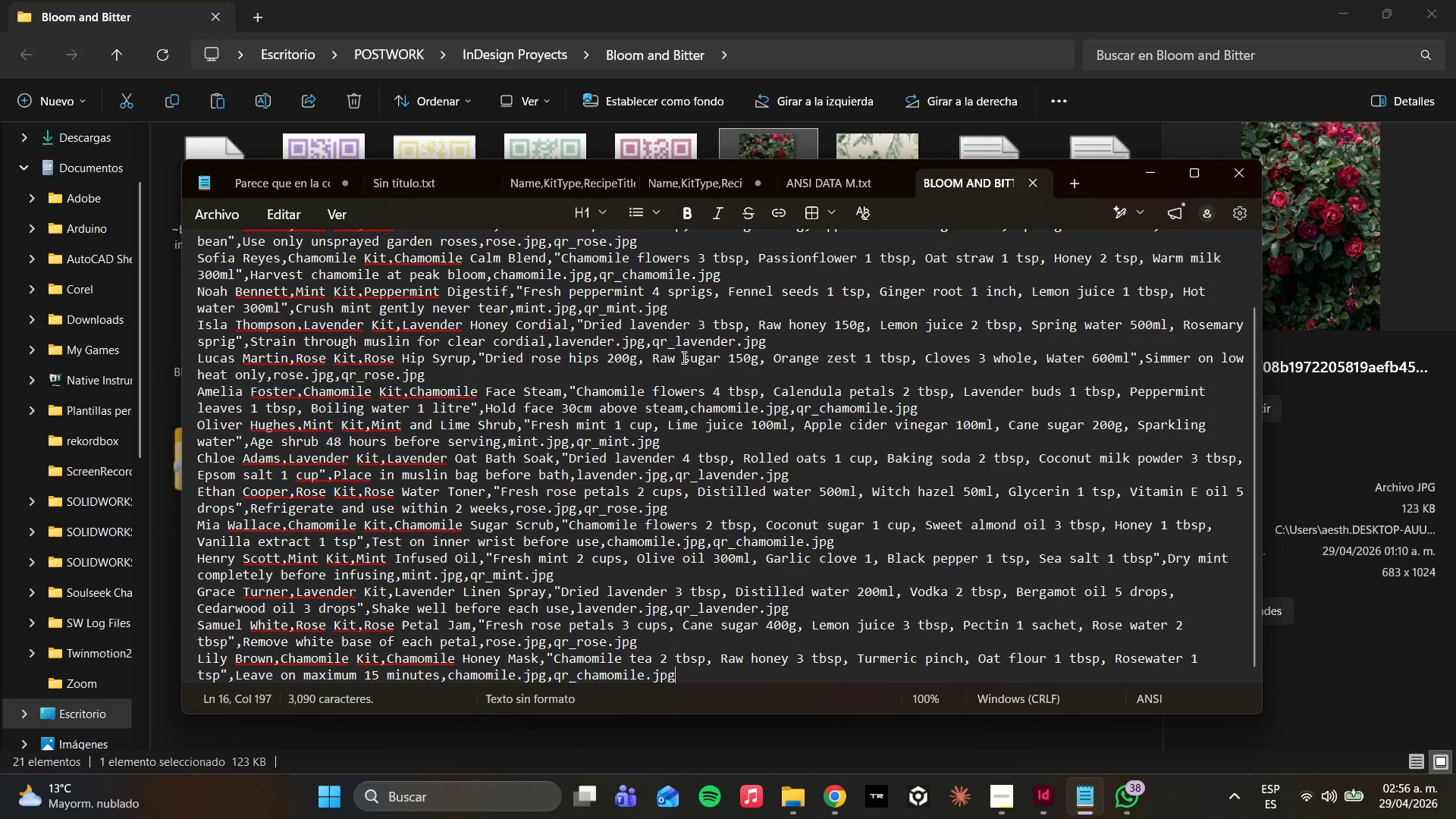 
left_click([1157, 168])
 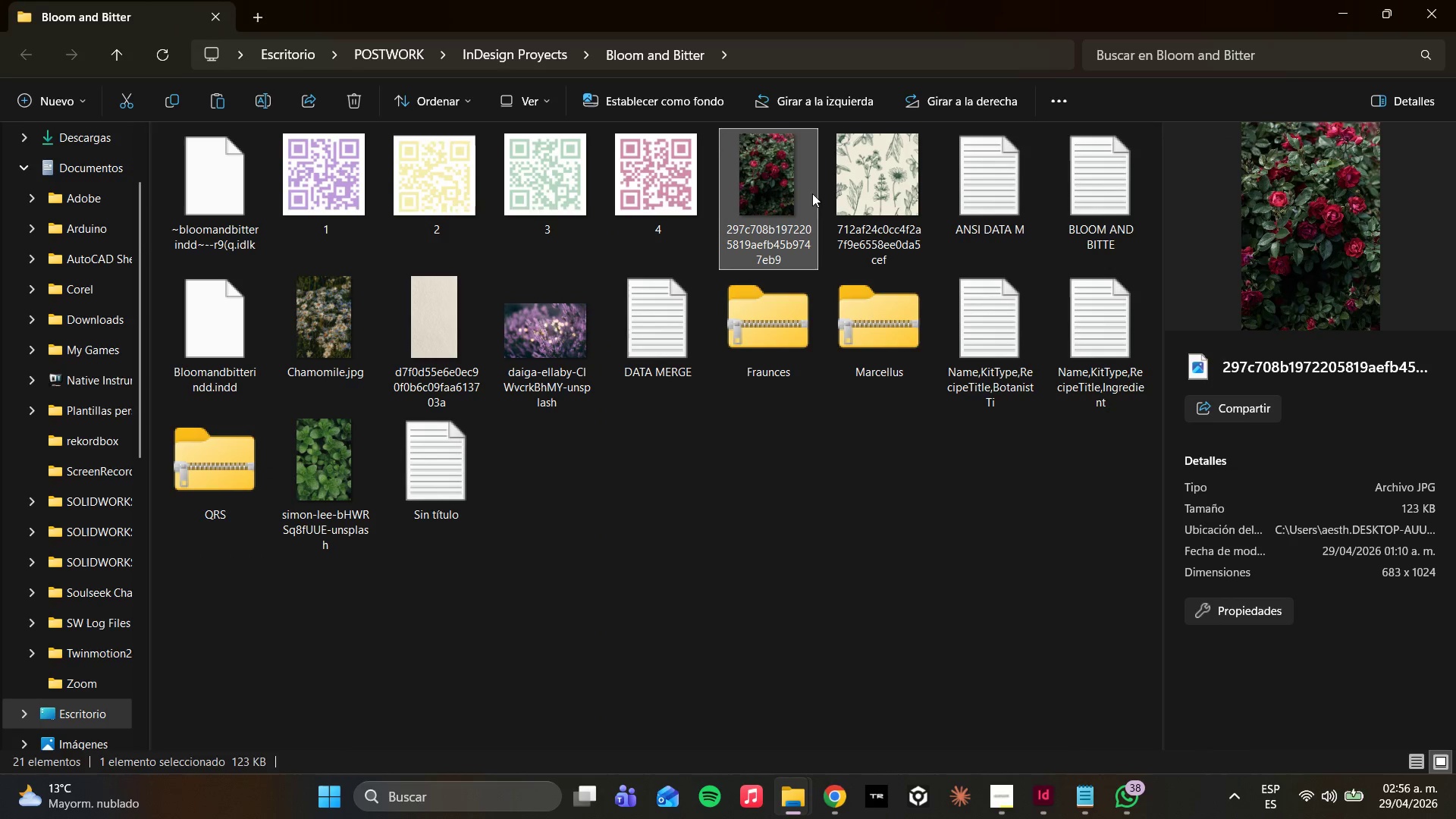 
right_click([805, 195])
 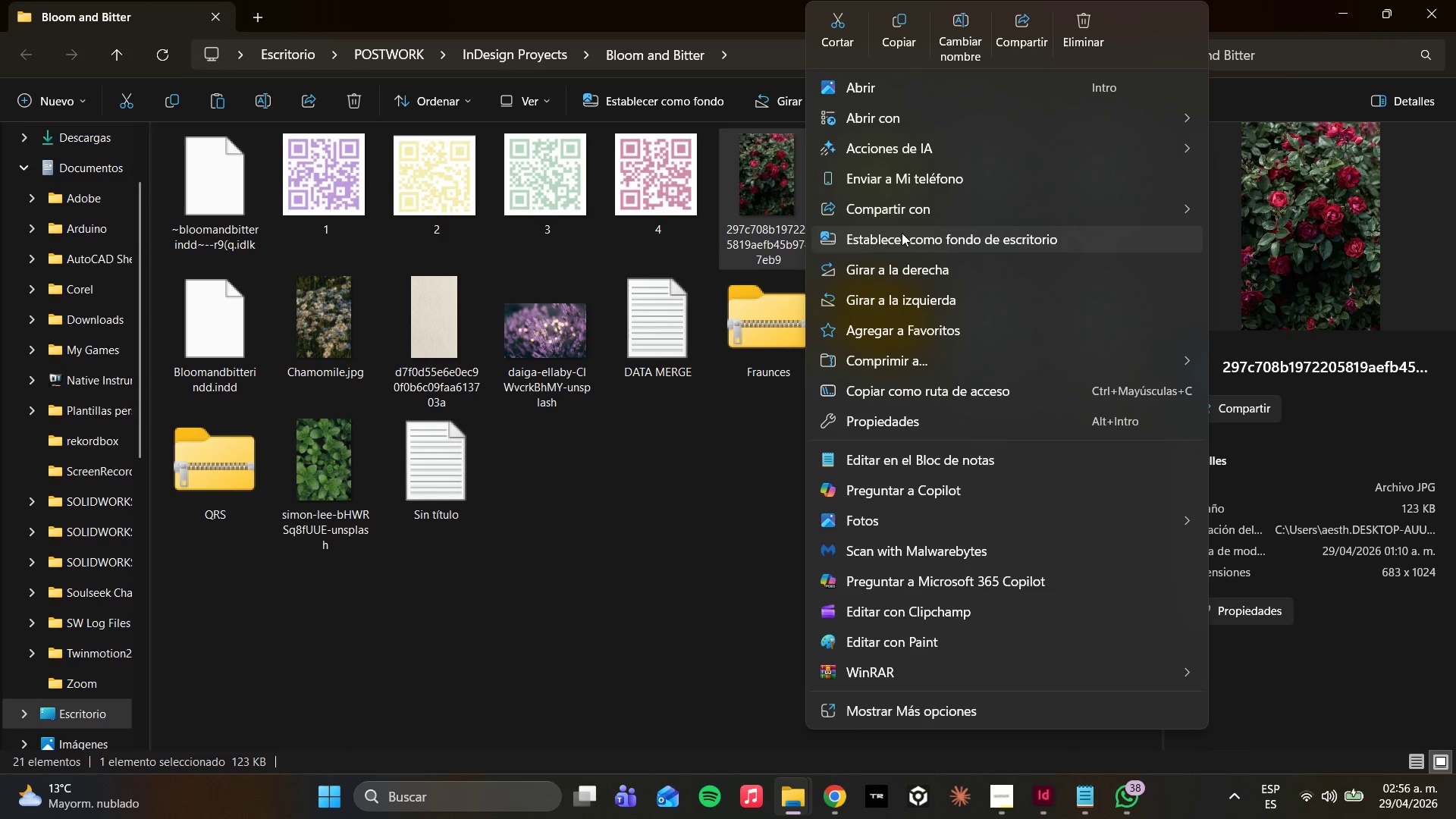 
wait(6.89)
 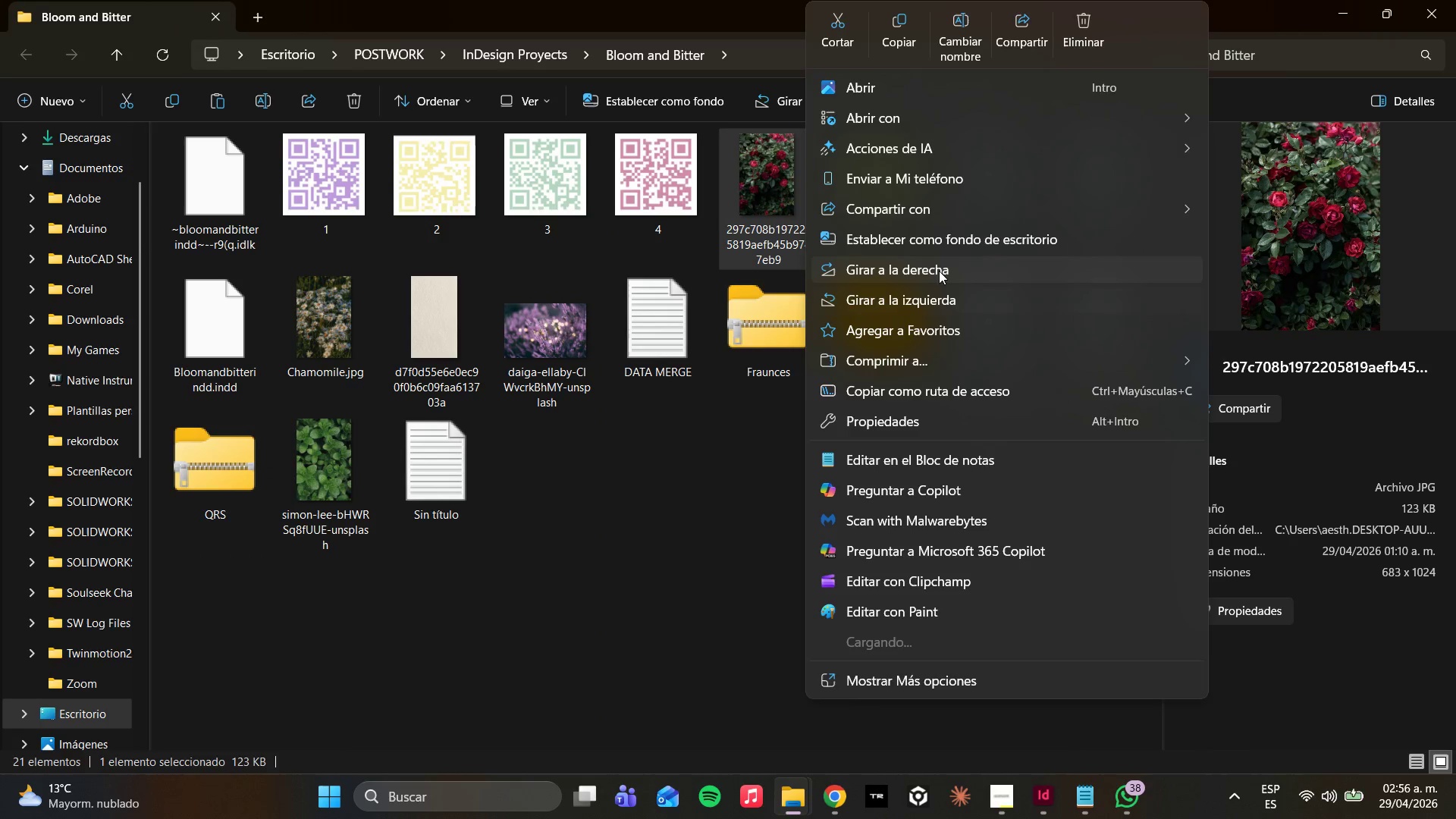 
left_click([975, 57])
 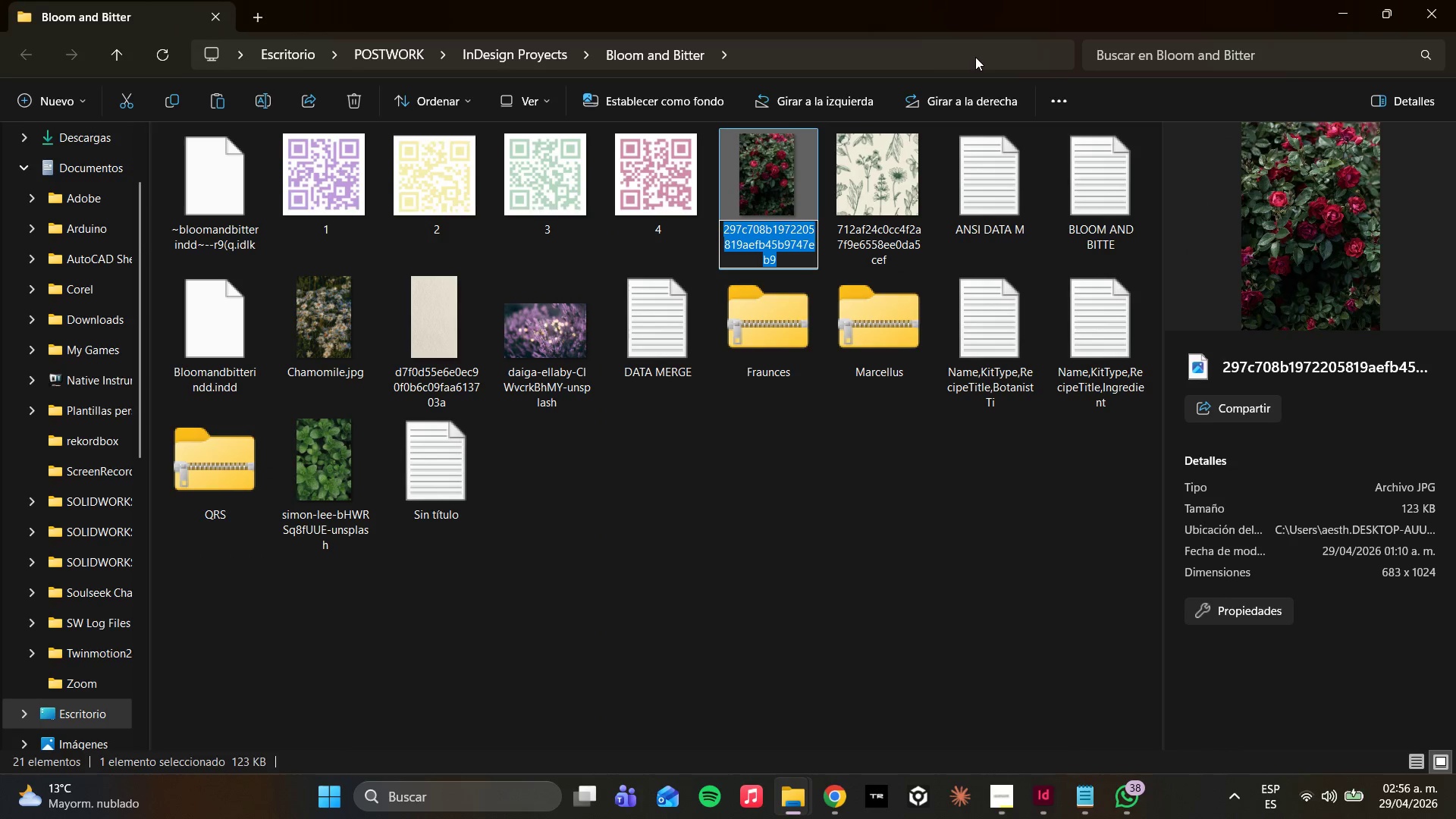 
type(rose.jpg)
 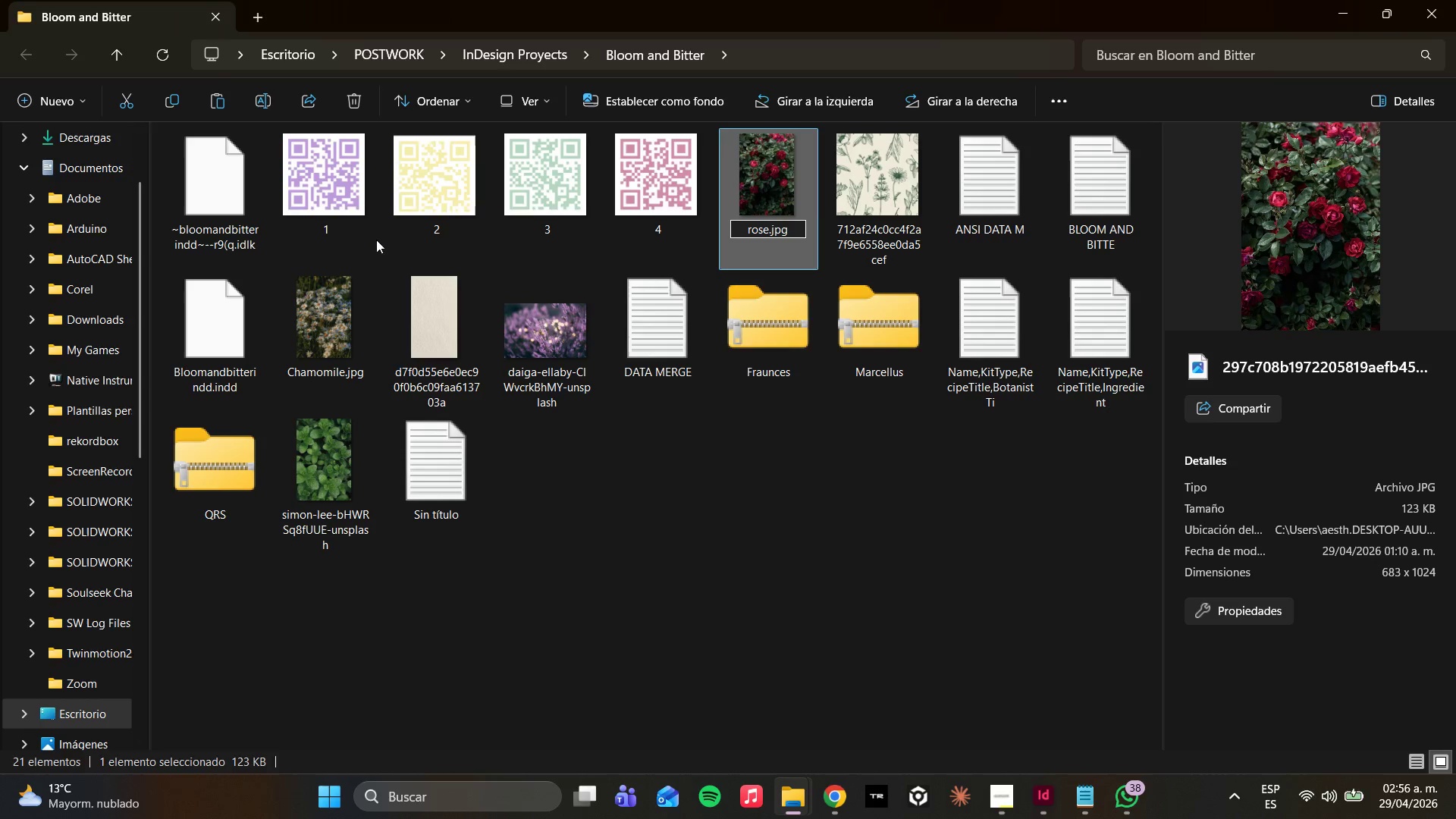 
left_click([505, 333])
 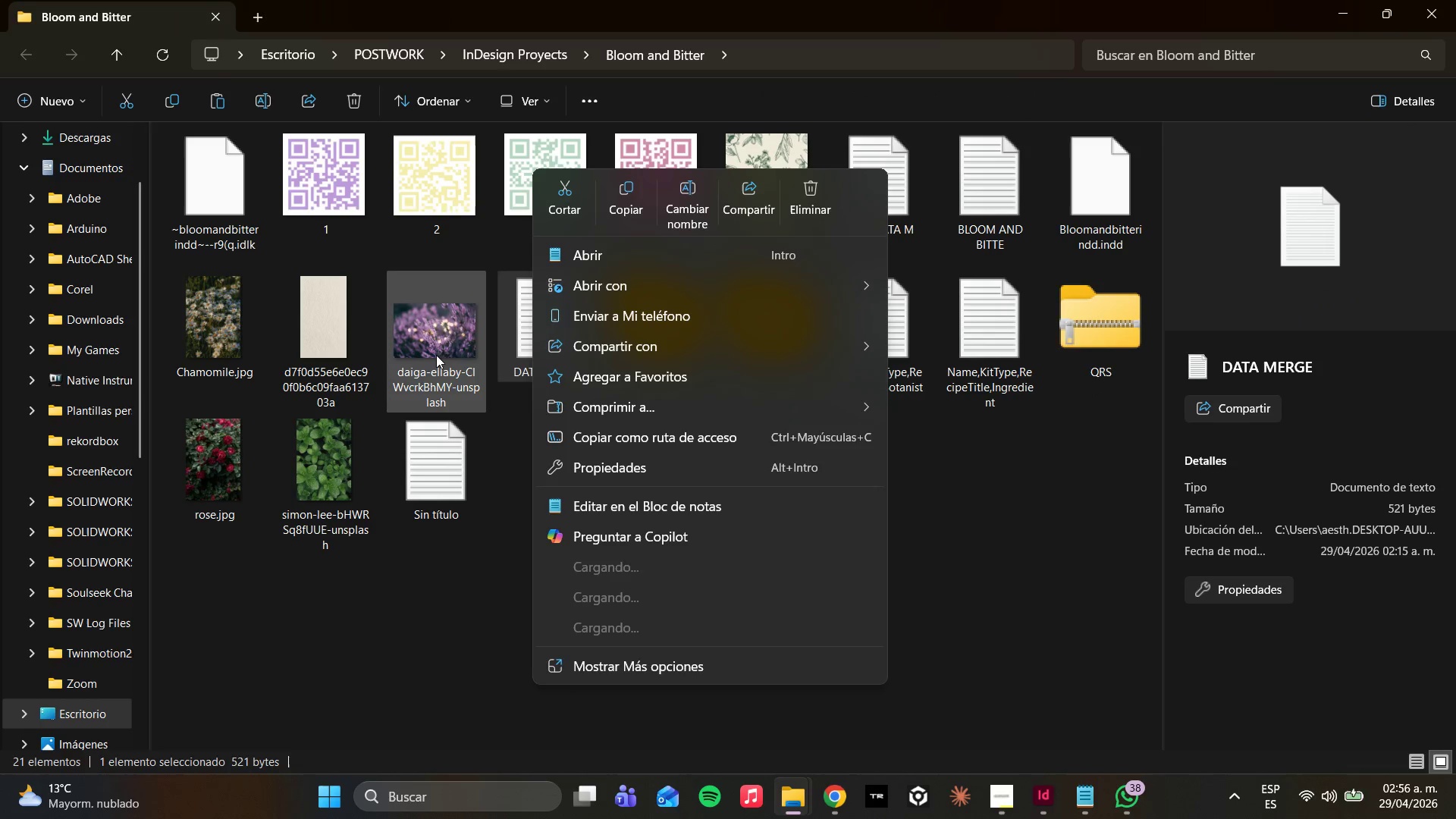 
left_click([418, 361])
 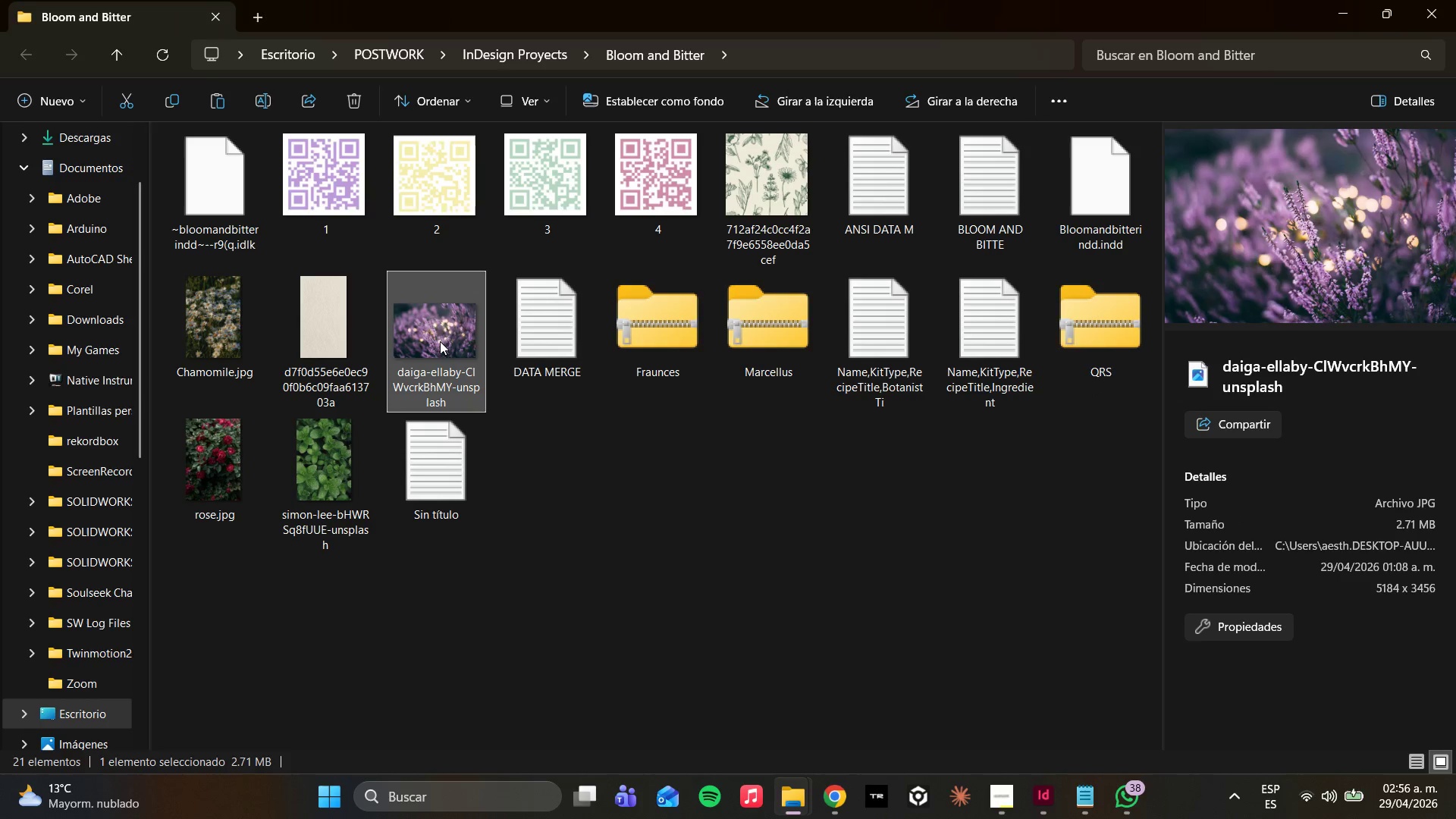 
right_click([437, 341])
 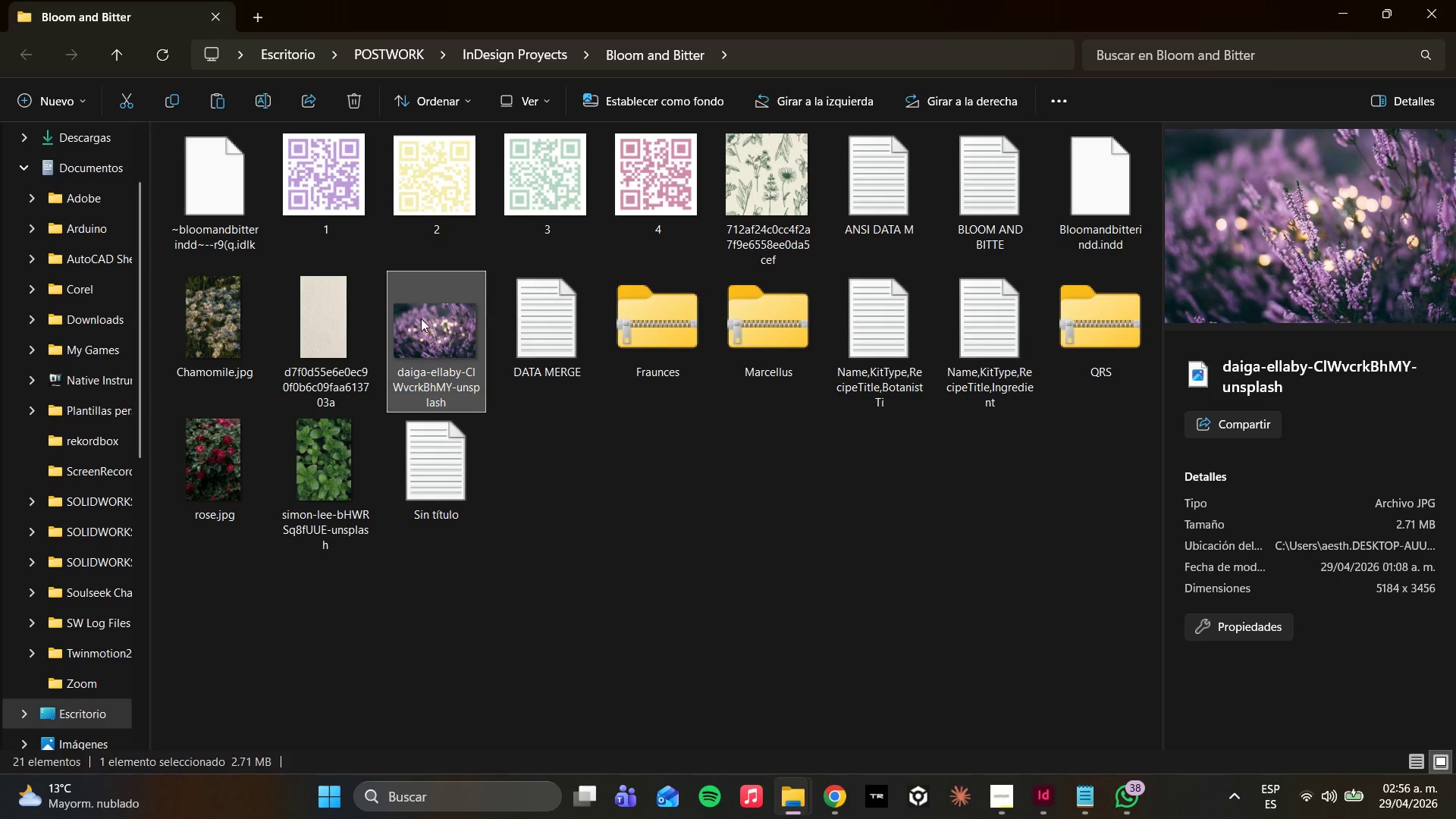 
right_click([421, 318])
 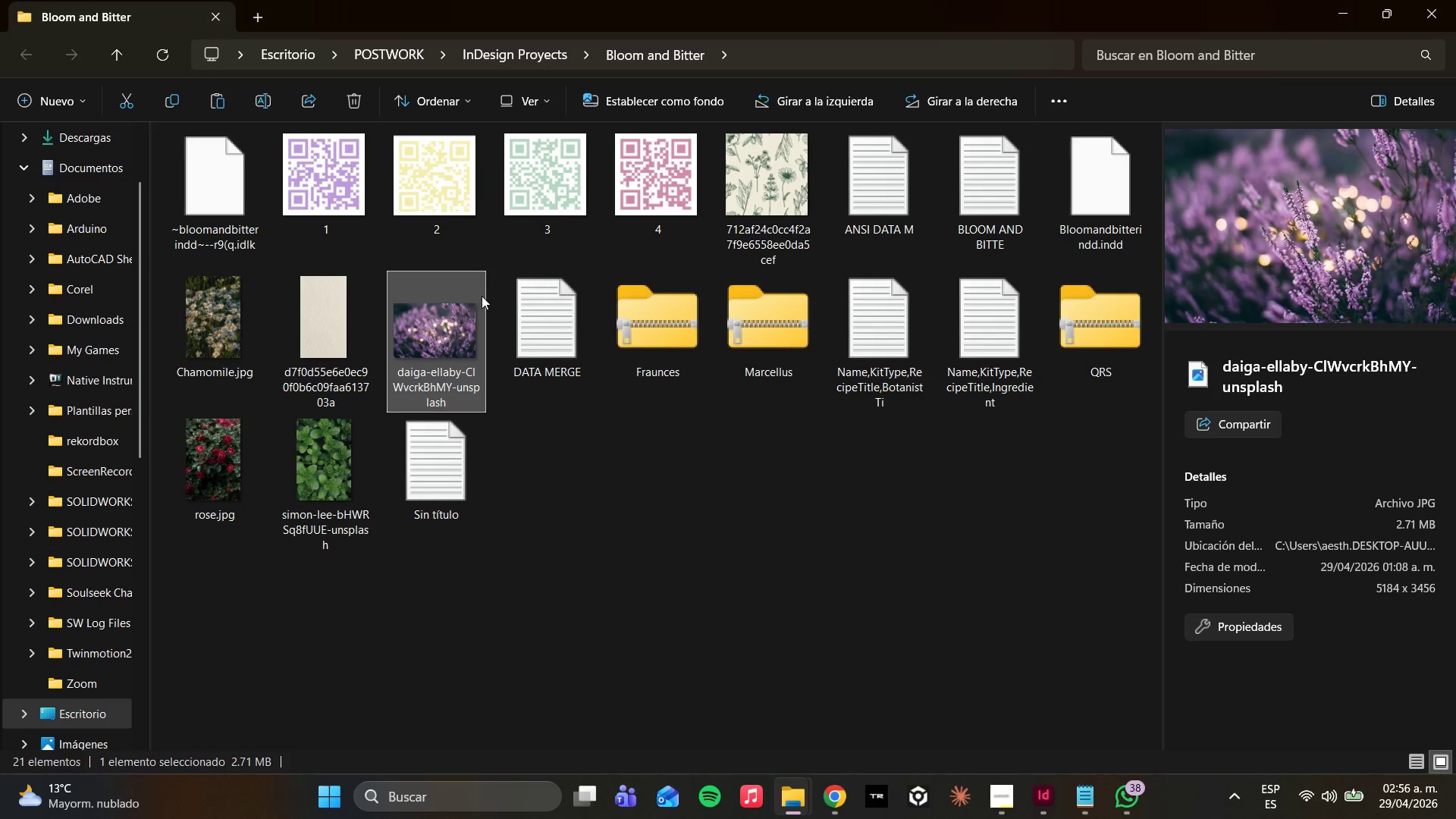 
left_click([504, 579])
 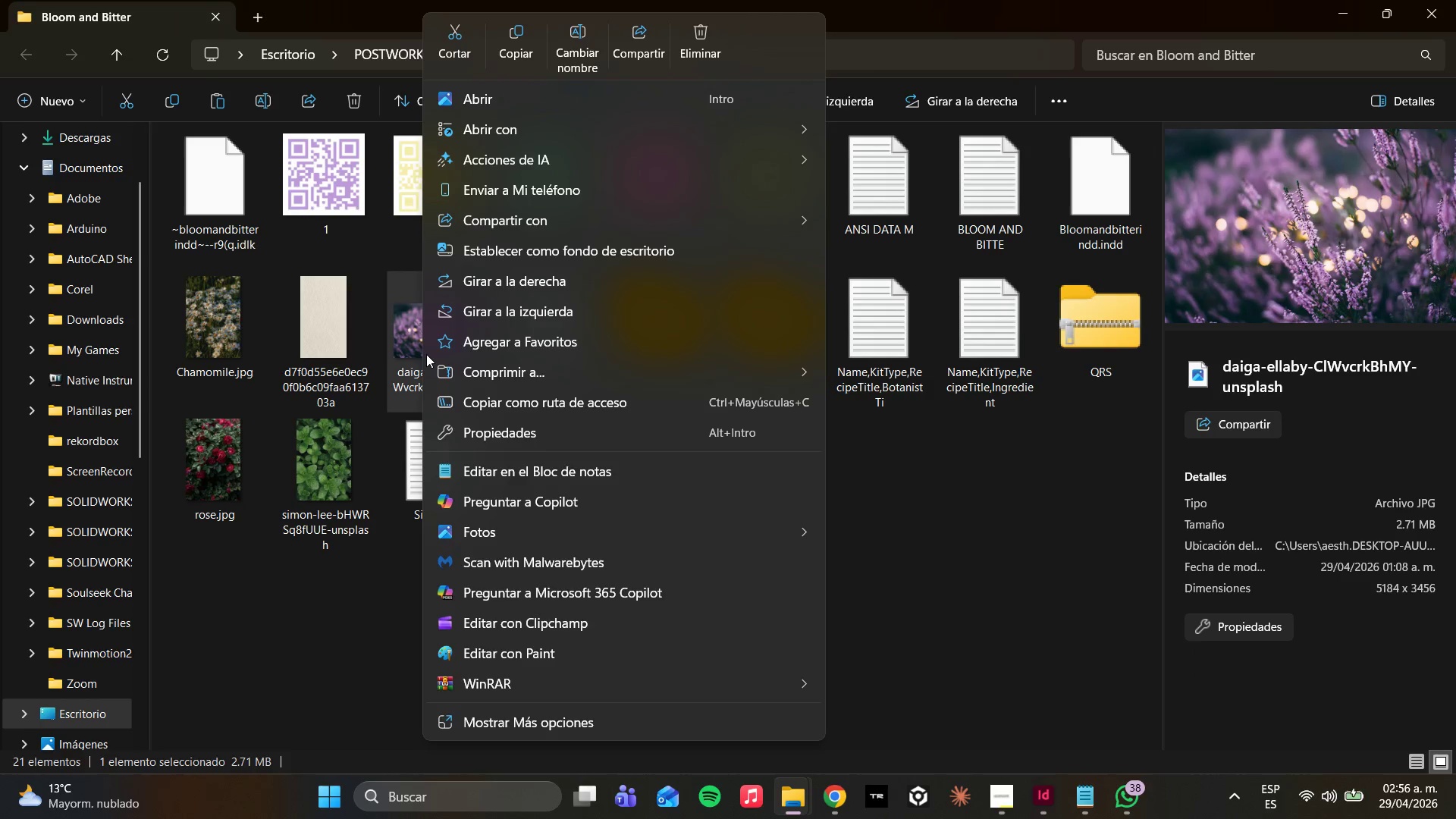 
left_click([568, 59])
 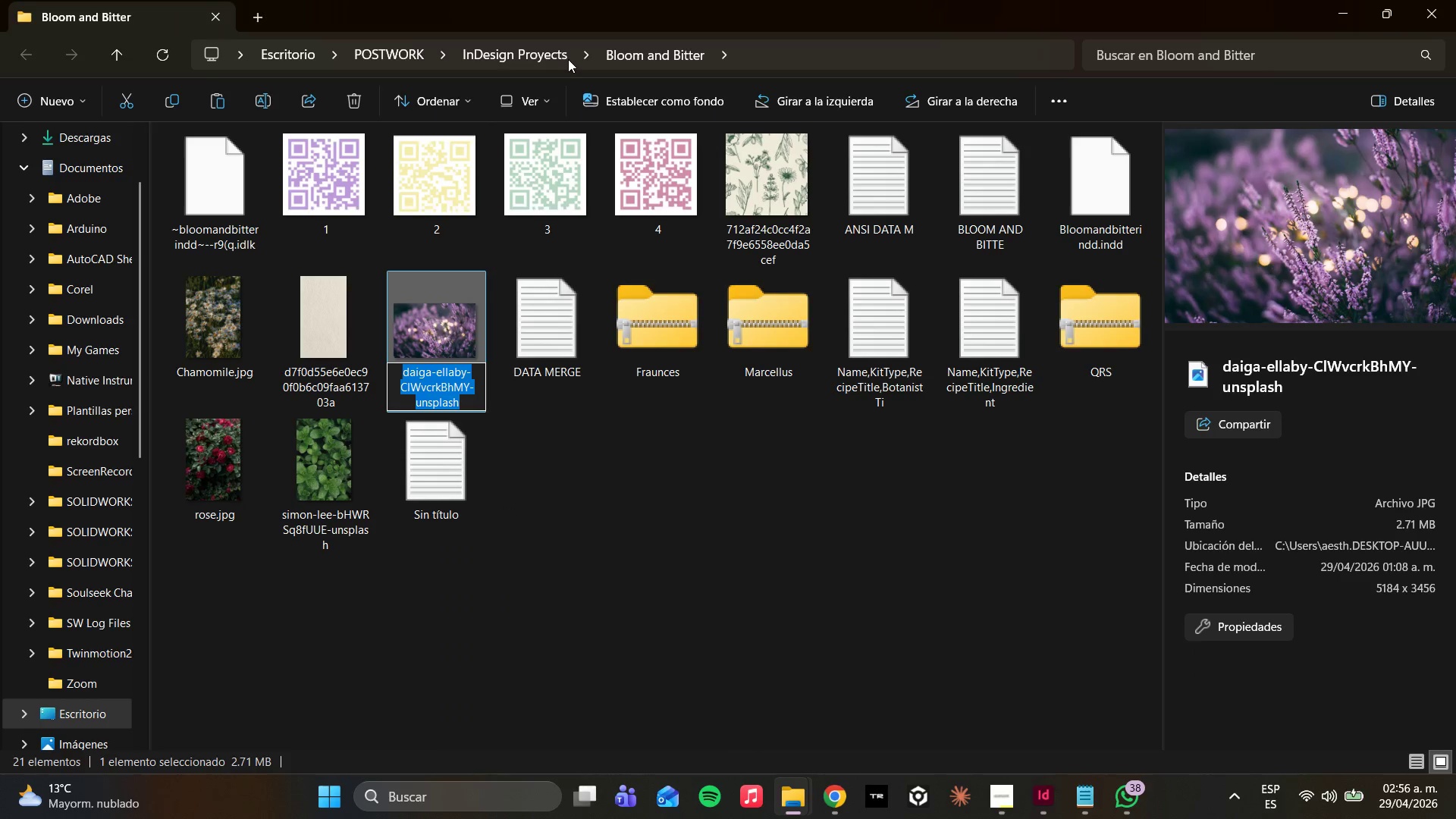 
type(lavender.jpg)
 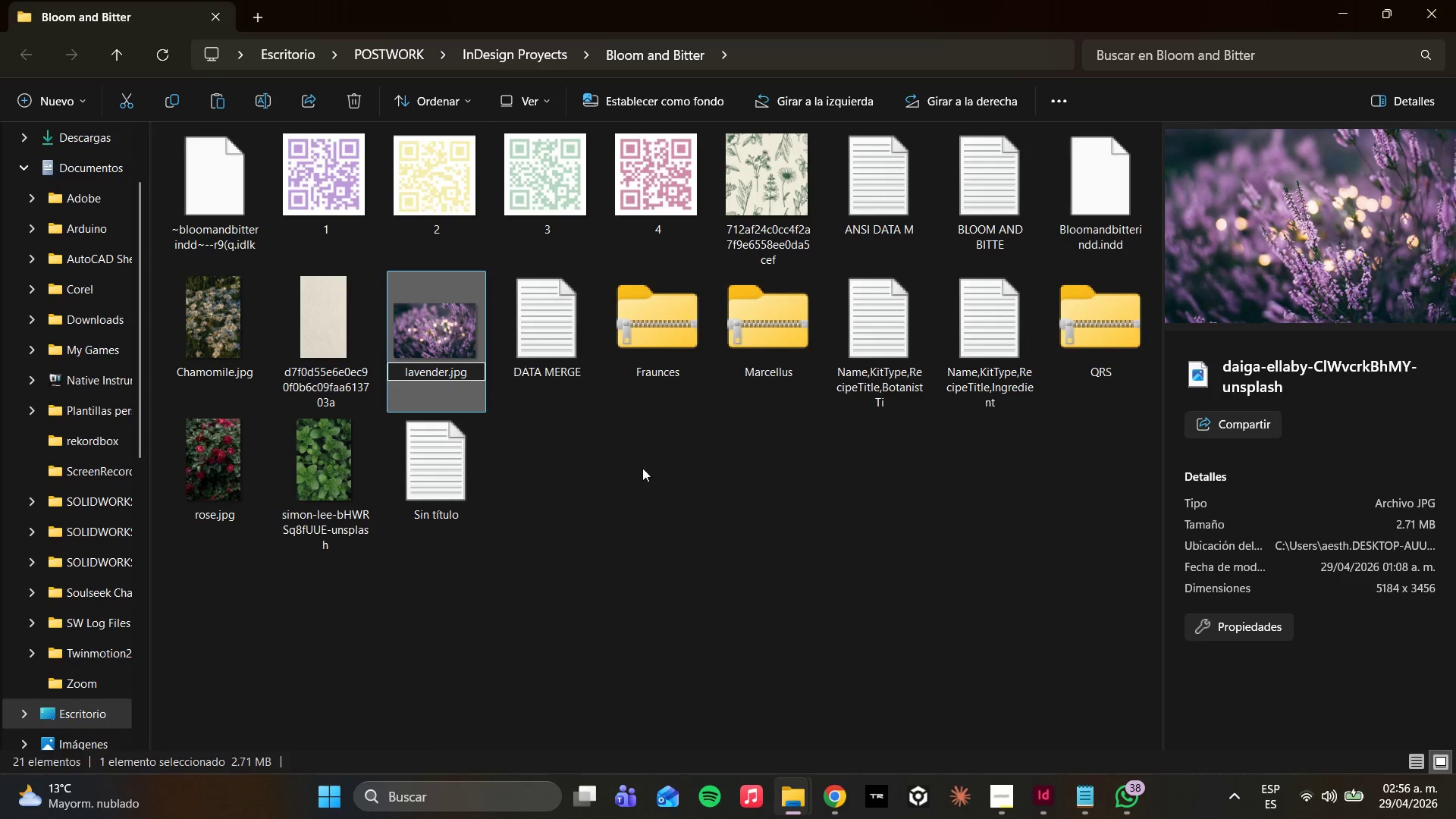 
left_click([620, 548])
 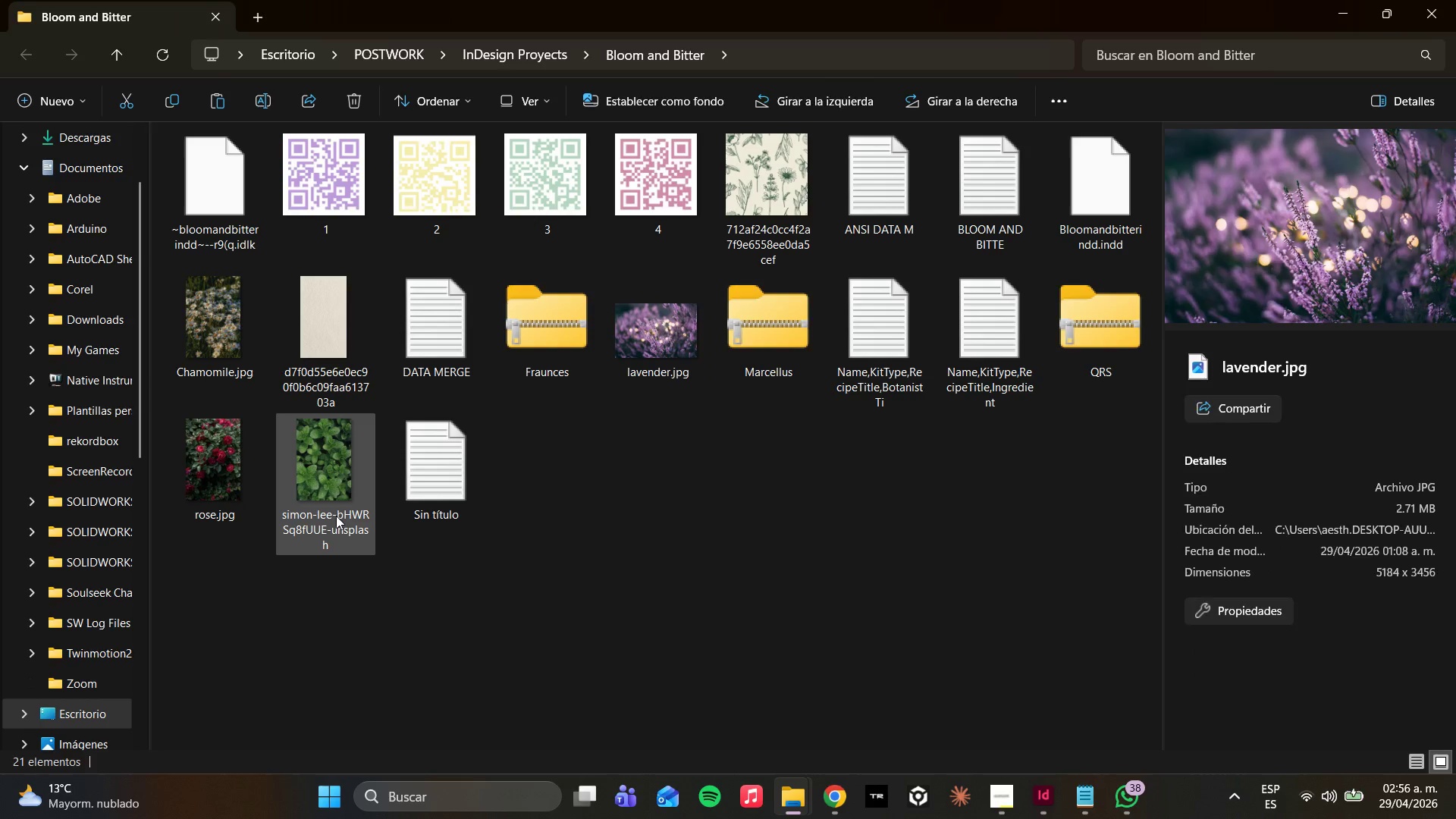 
left_click([340, 508])
 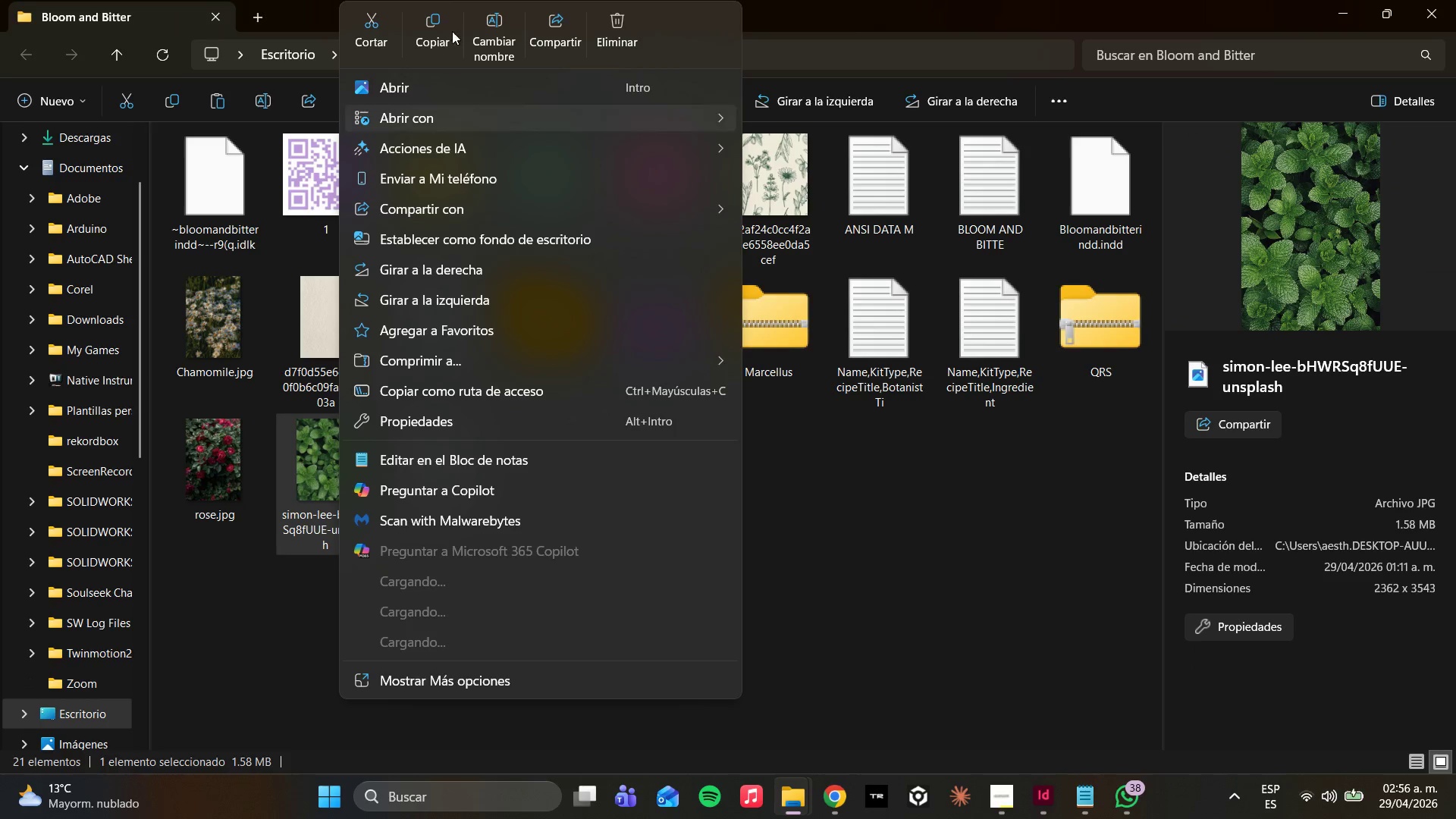 
left_click([491, 34])
 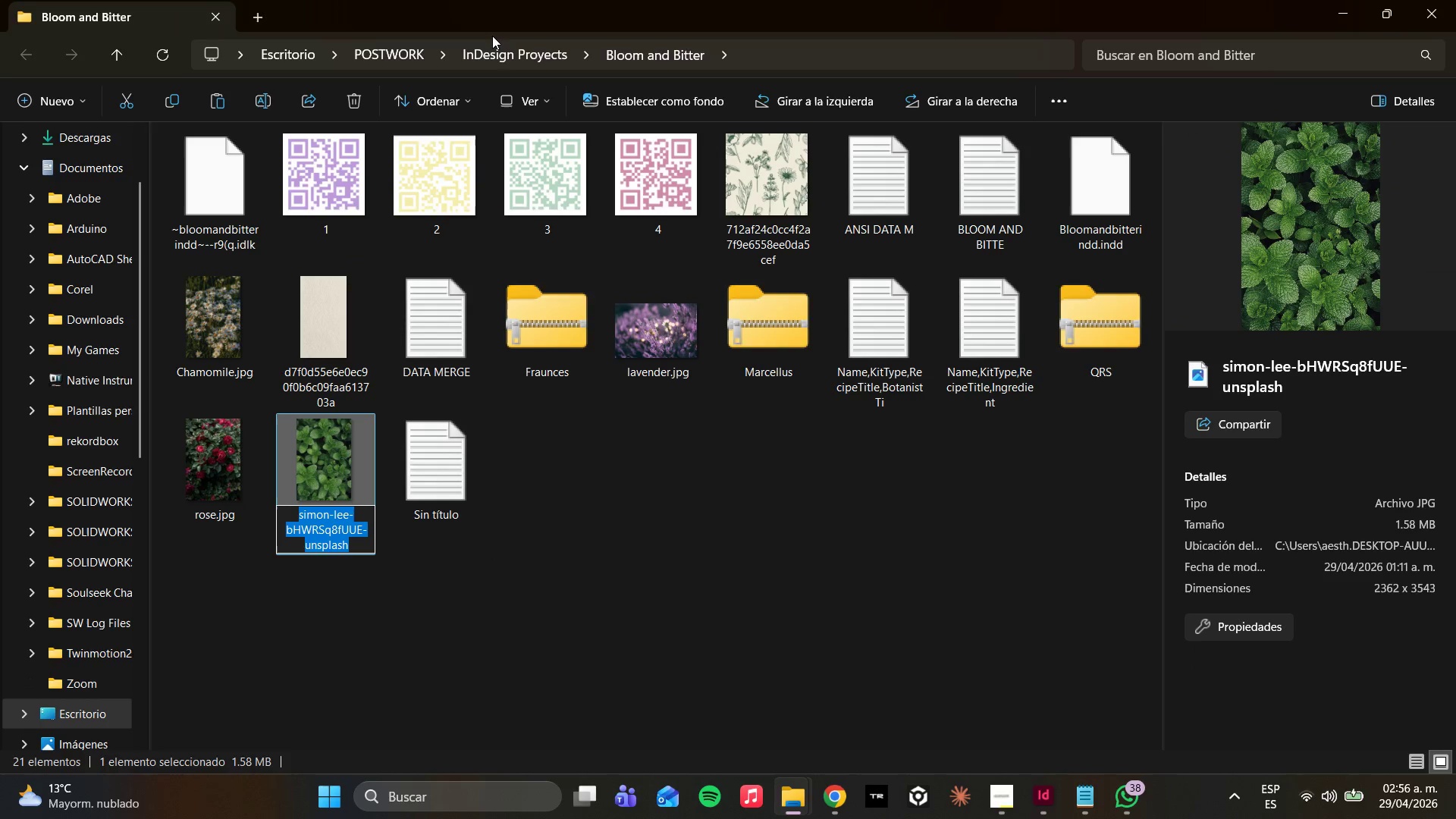 
type(mint.jpg)
 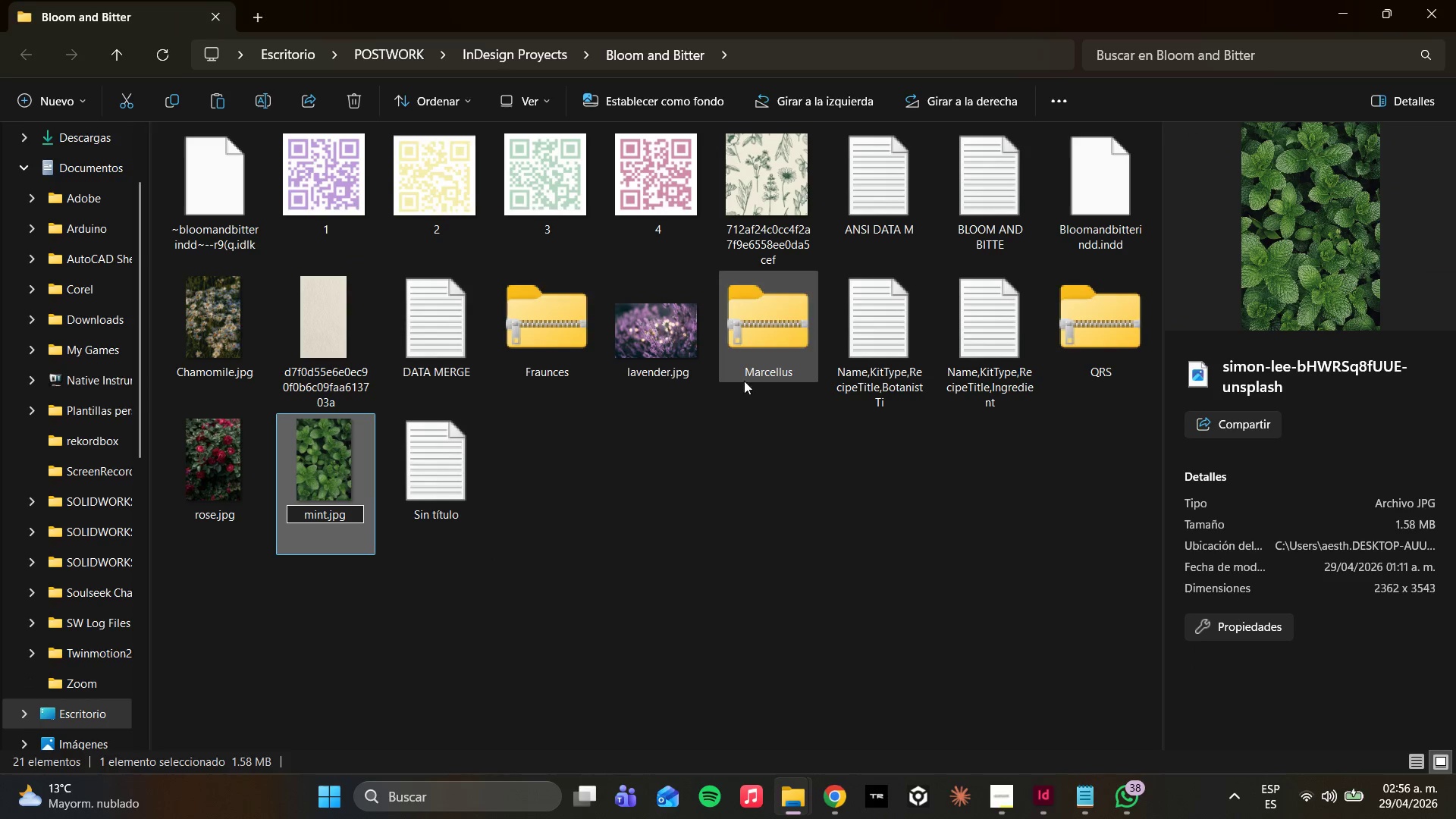 
left_click_drag(start_coordinate=[651, 486], to_coordinate=[653, 490])
 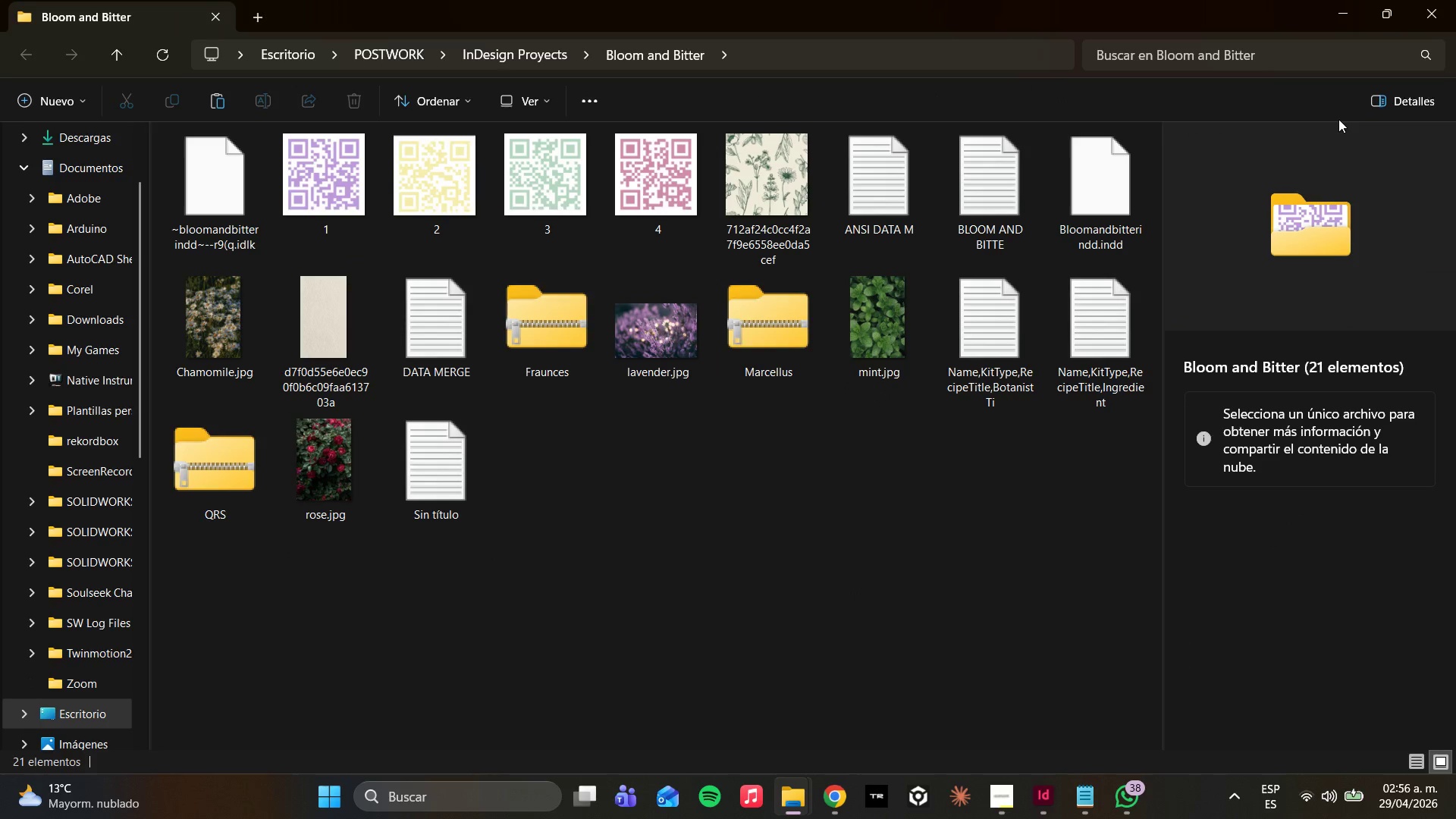 
left_click([1335, 4])
 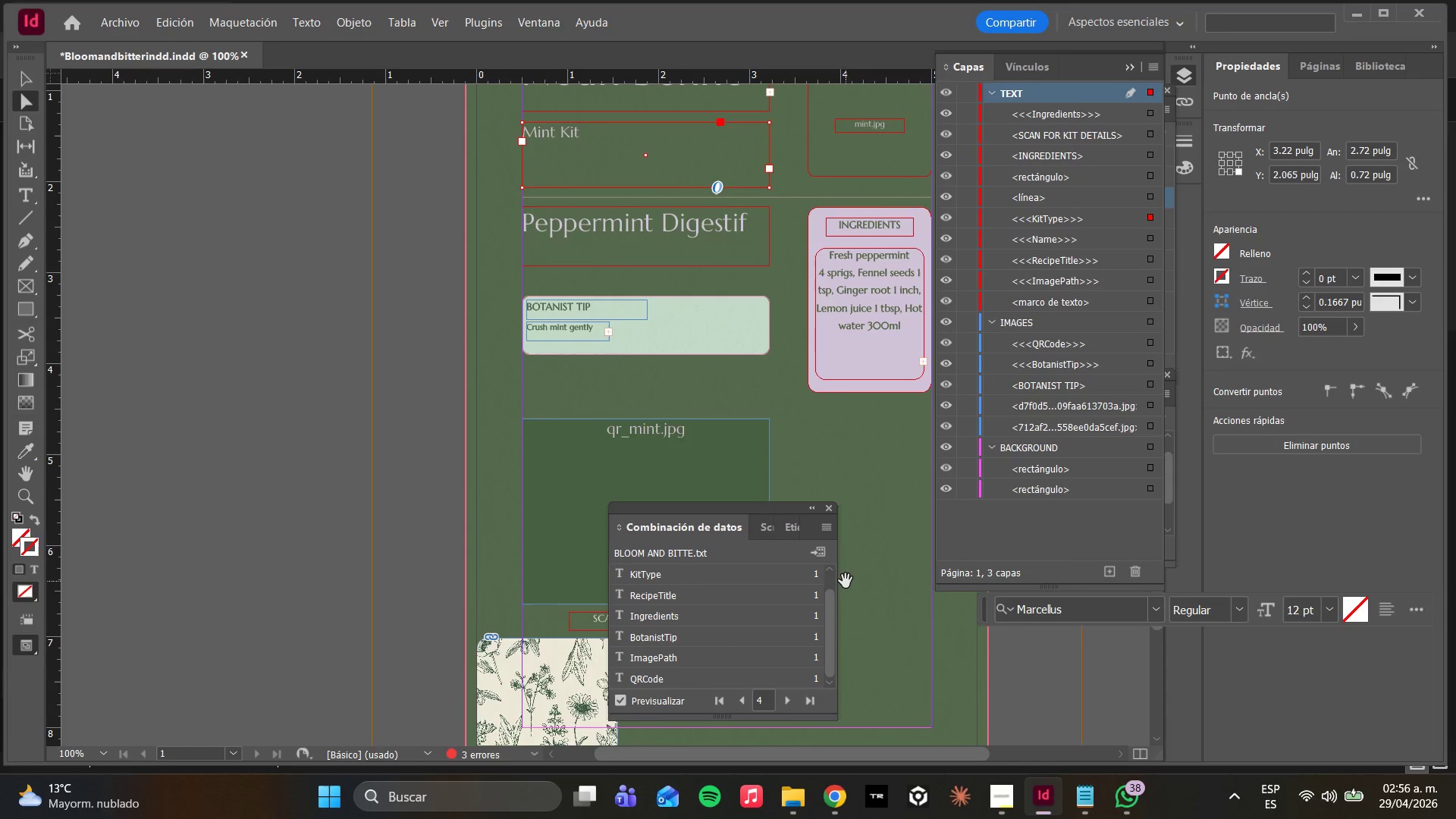 
type(wwww)
 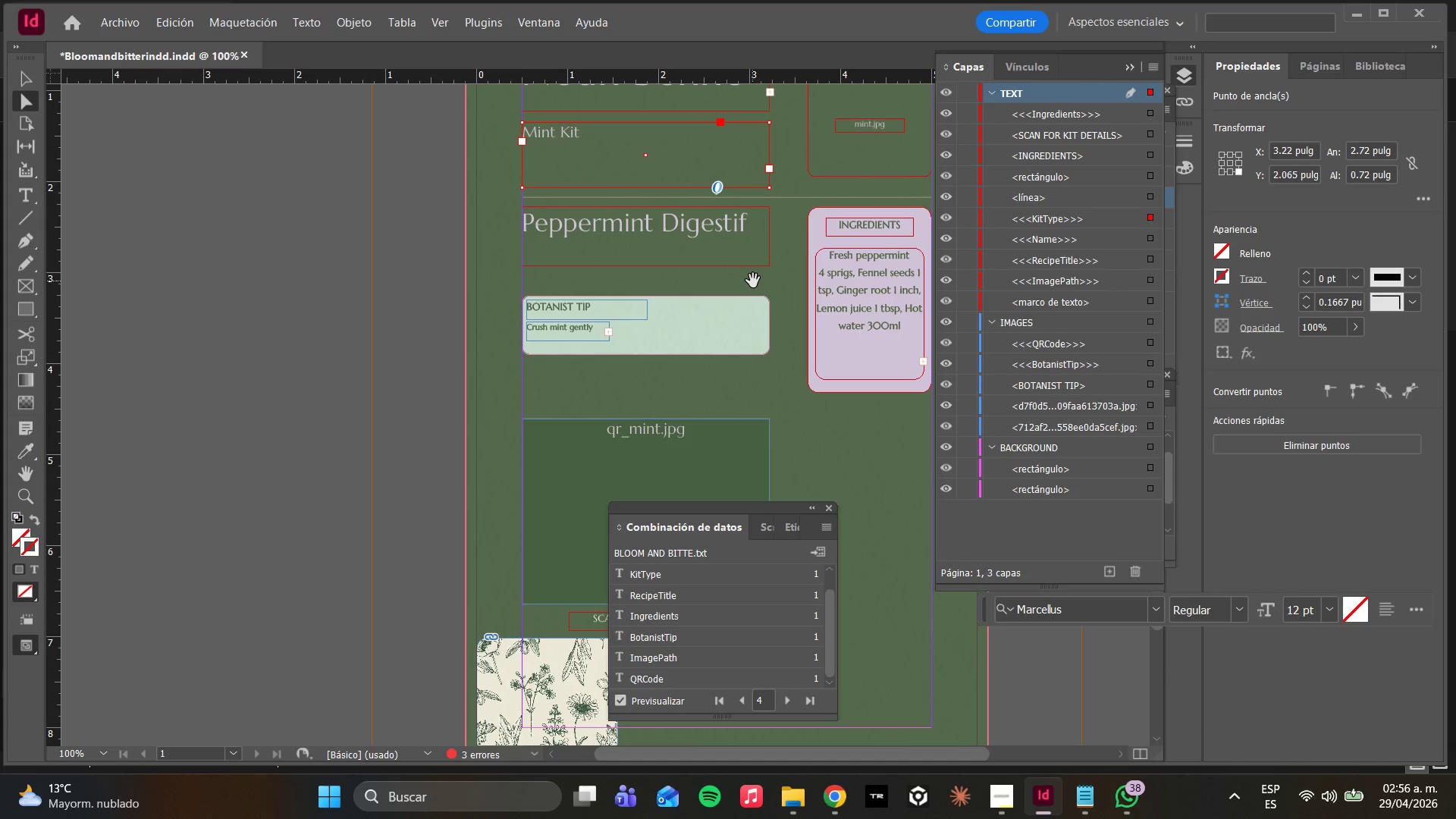 
wait(15.88)
 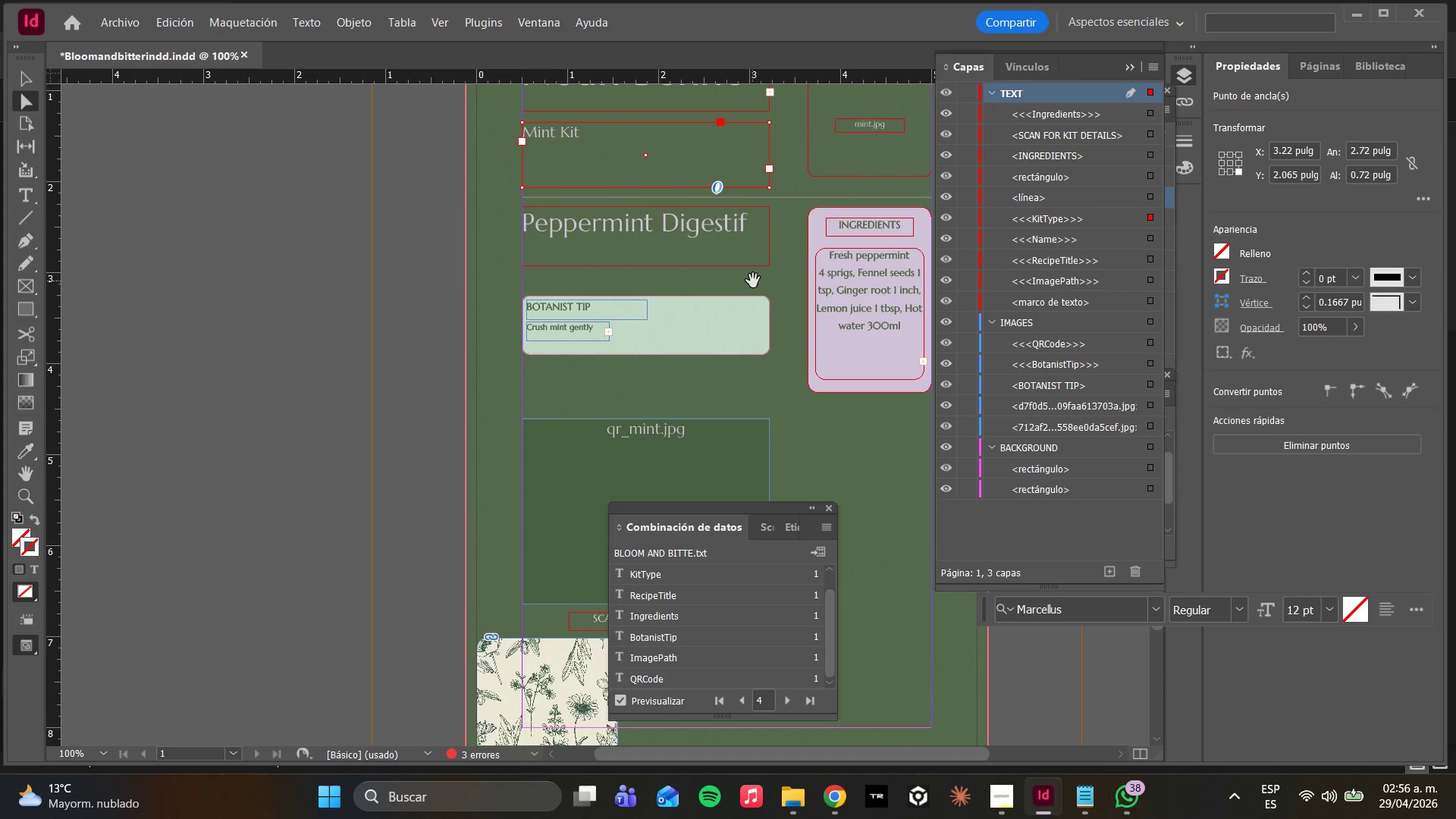 
left_click([1004, 789])